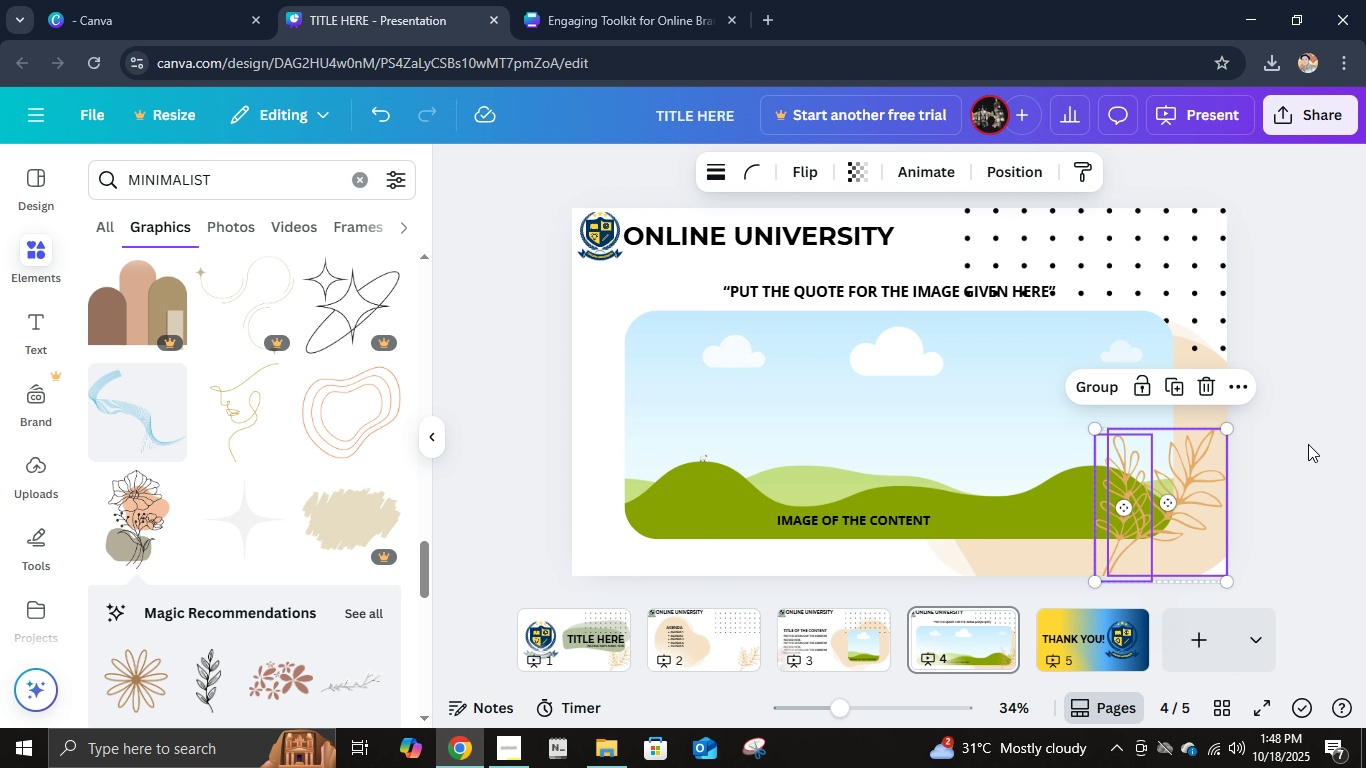 
left_click([1310, 442])
 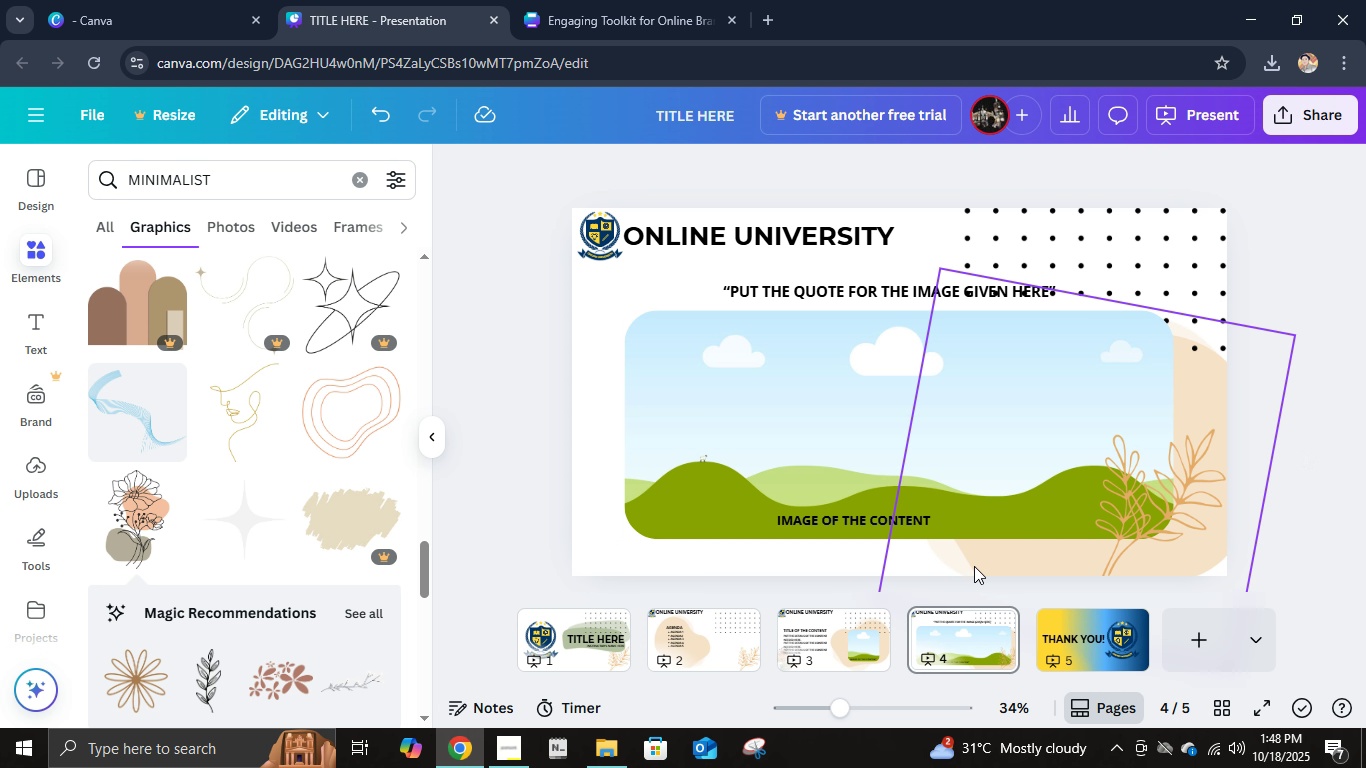 
left_click([604, 637])
 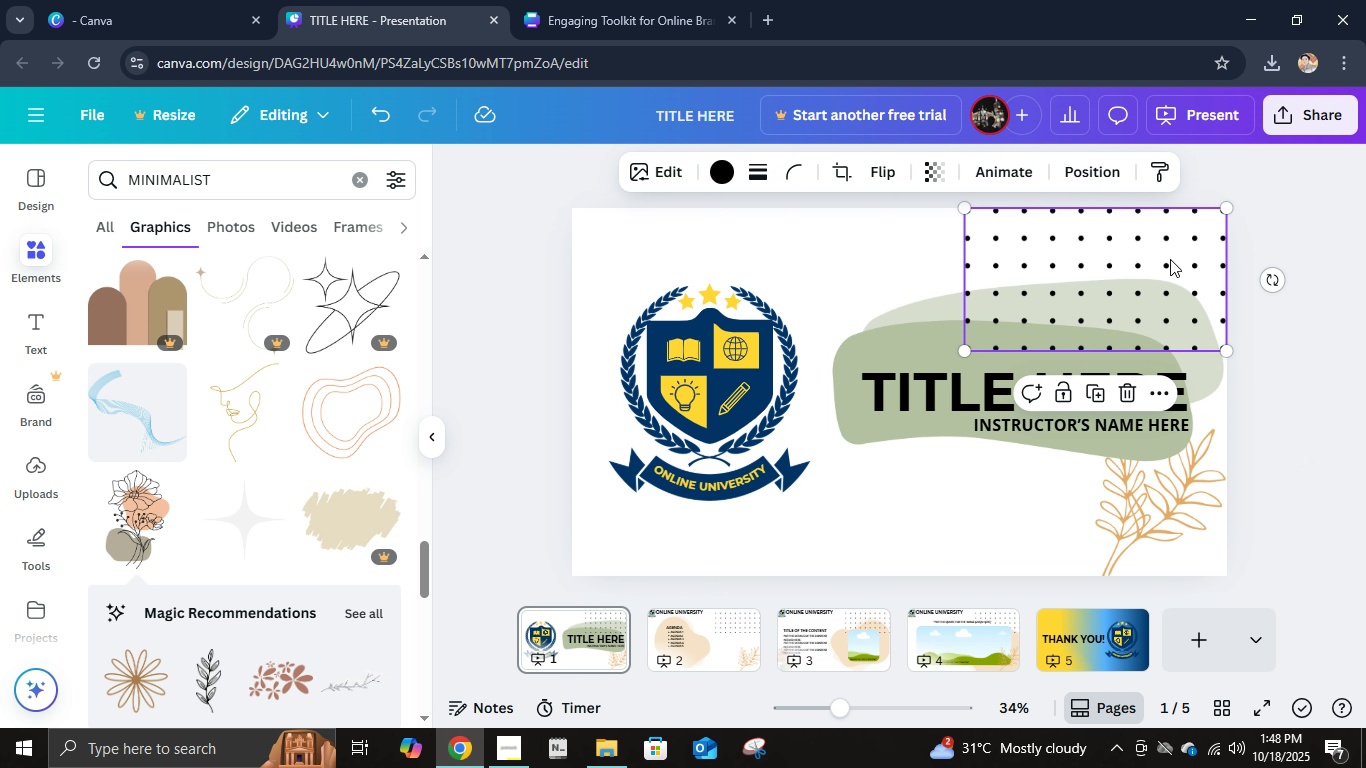 
left_click([1170, 259])
 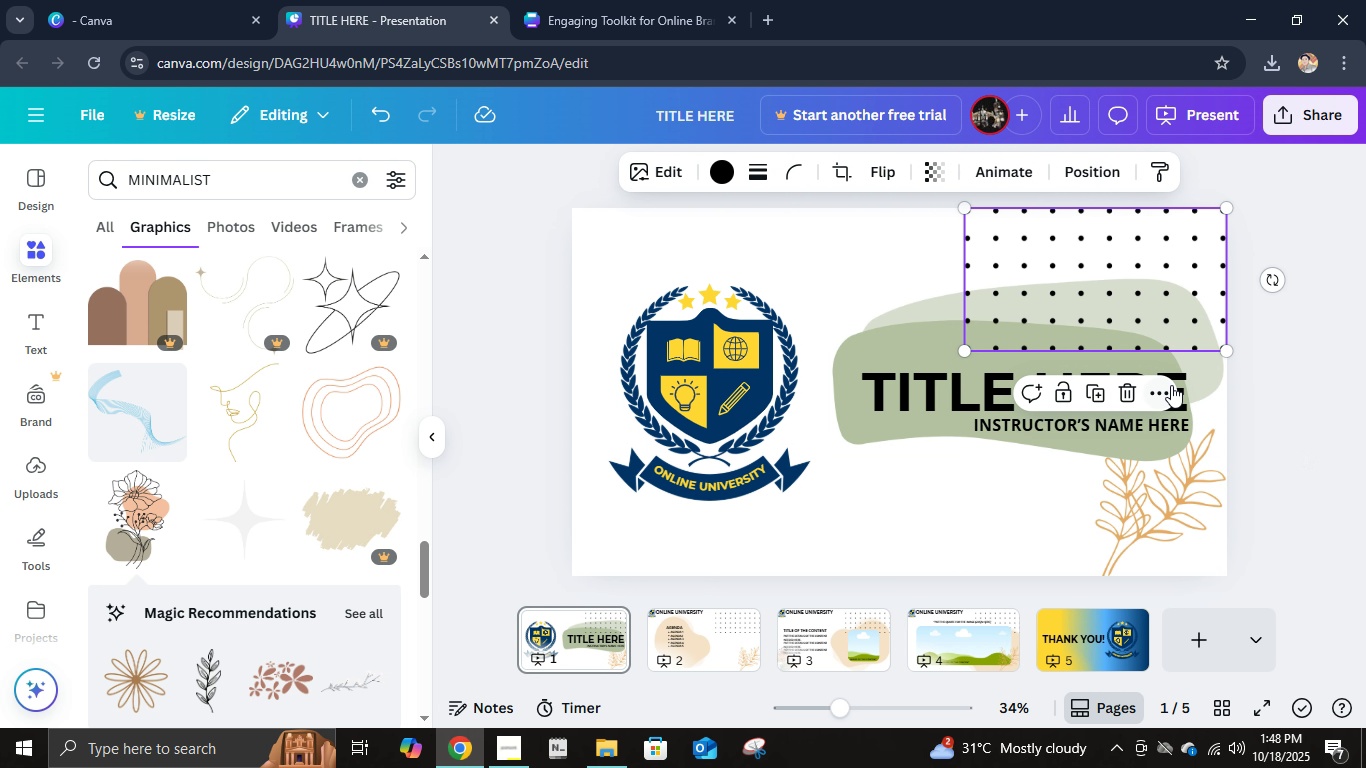 
hold_key(key=ShiftLeft, duration=1.52)
left_click([1172, 457])
 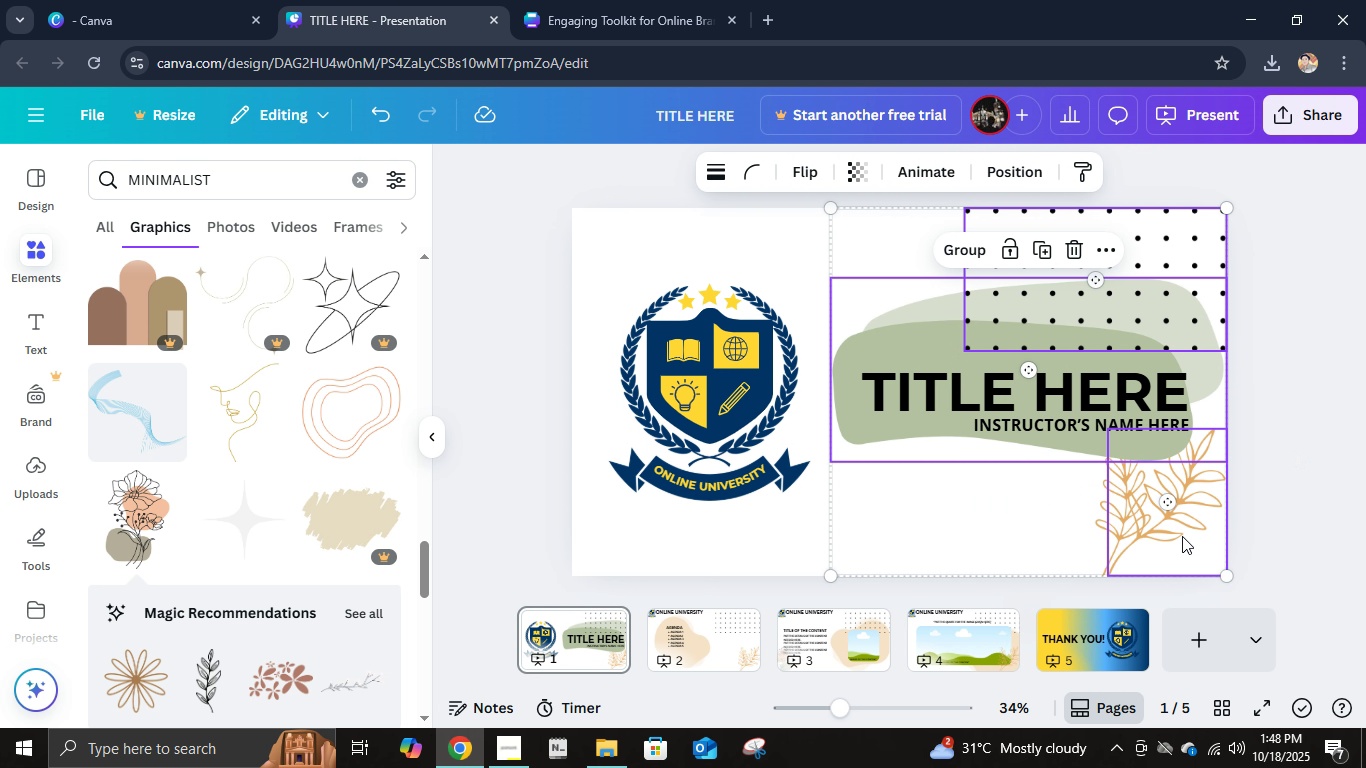 
hold_key(key=ShiftLeft, duration=1.13)
left_click([1182, 536])
 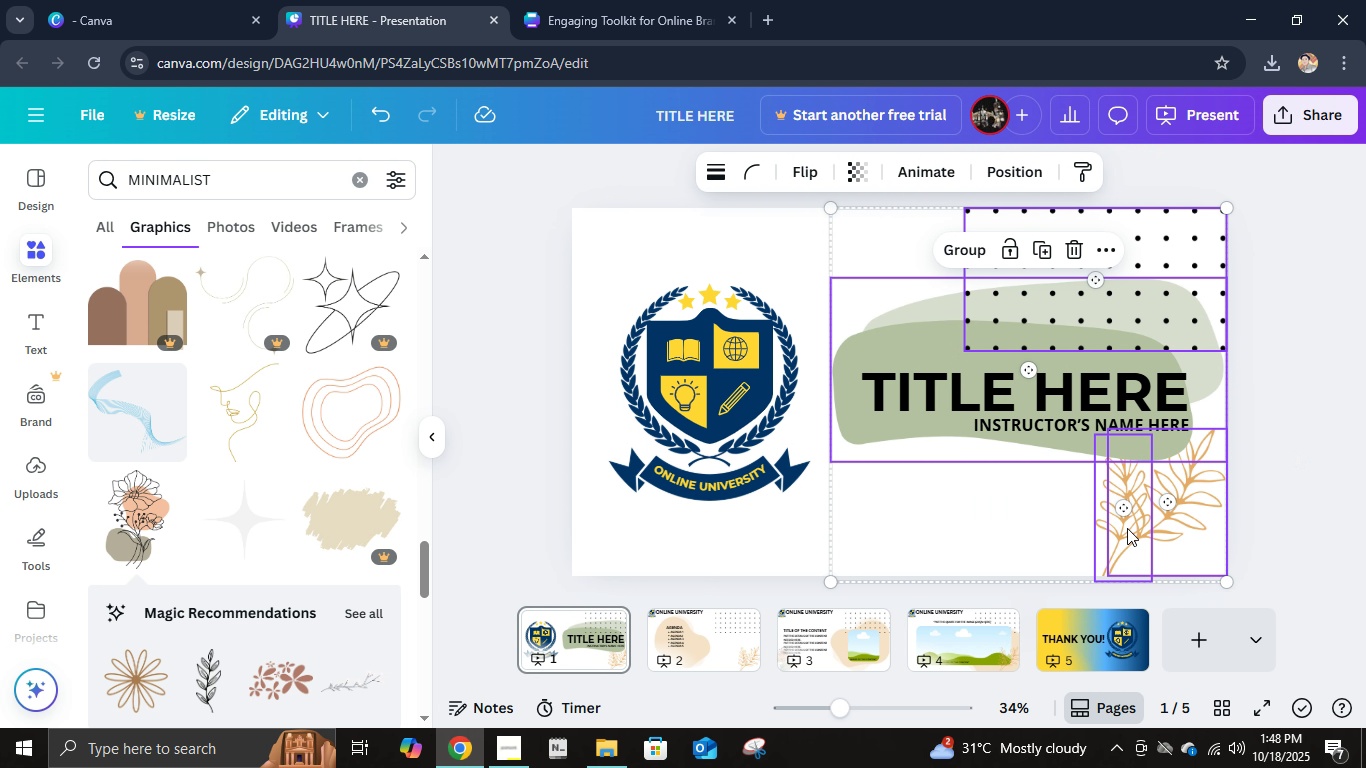 
left_click([1127, 528])
 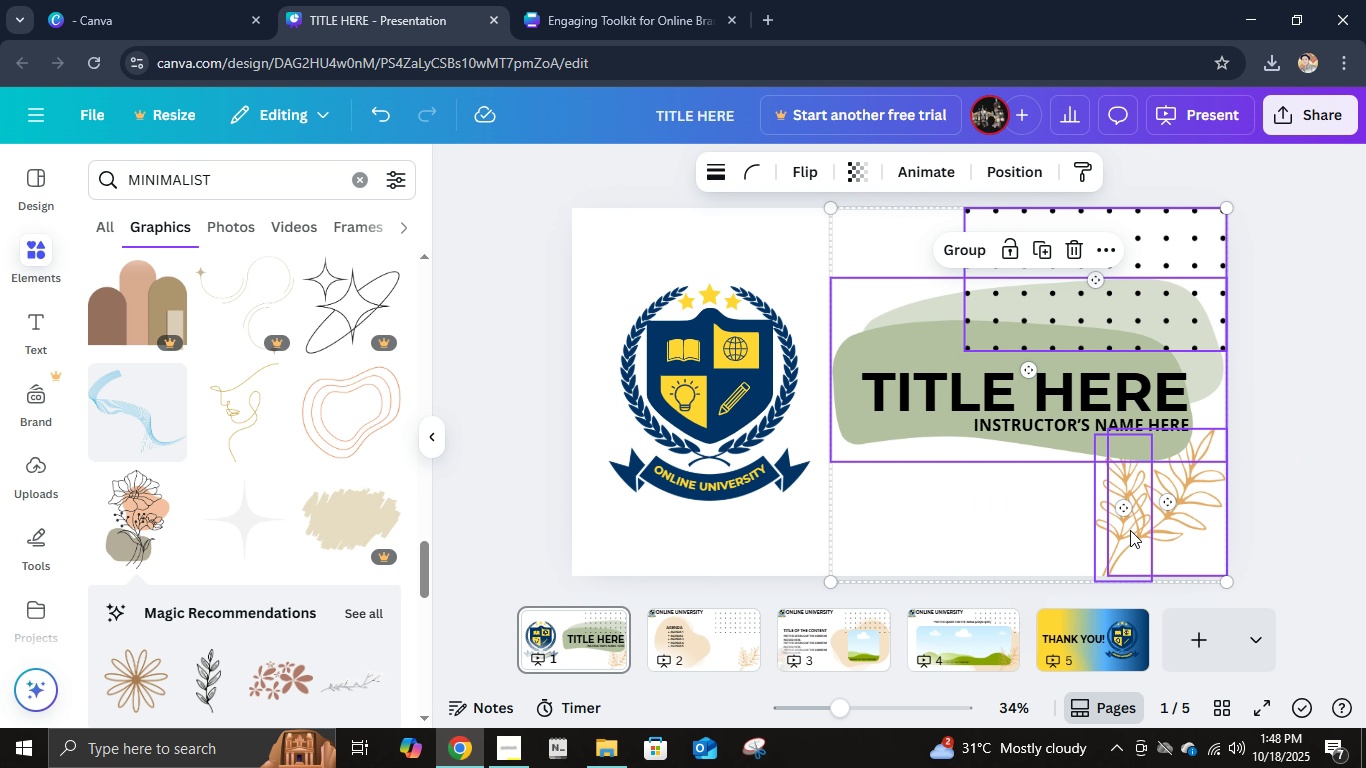 
key(Control+C)
 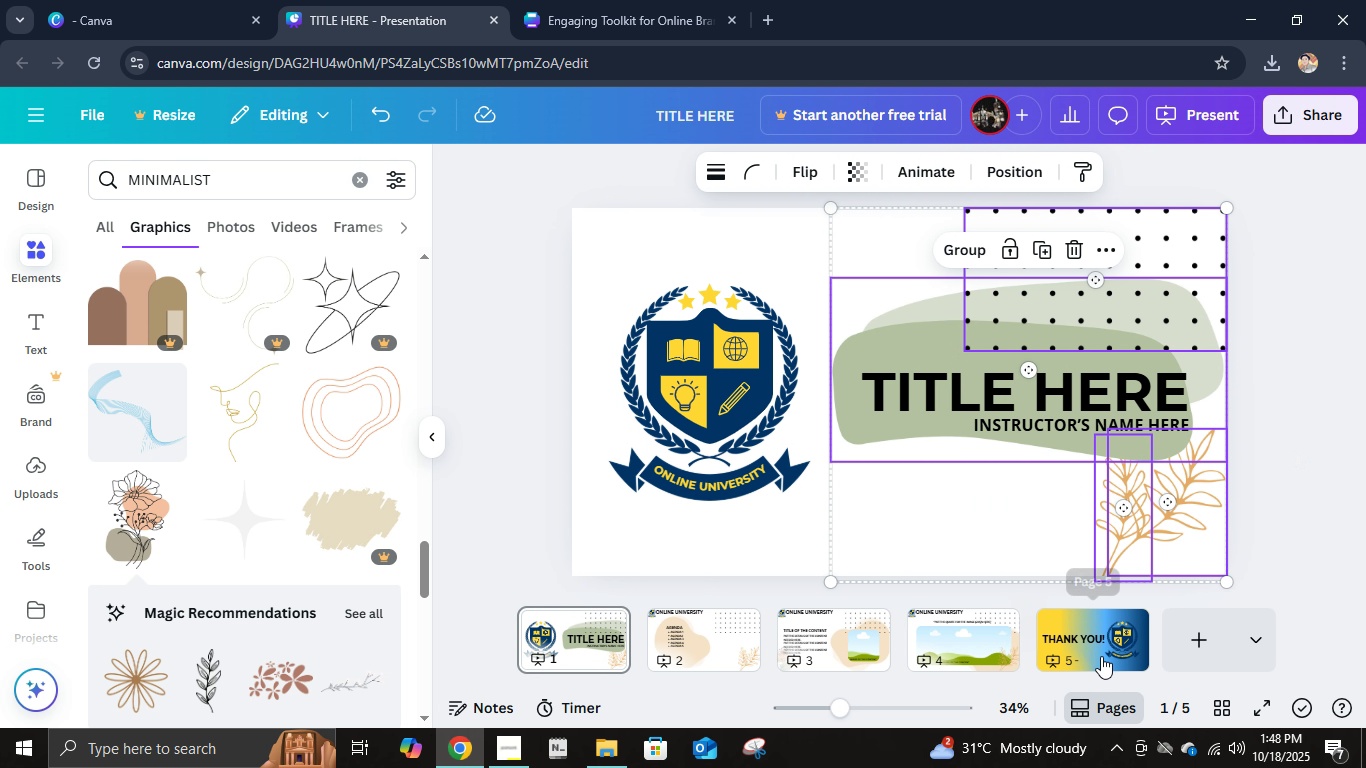 
left_click([1101, 656])
 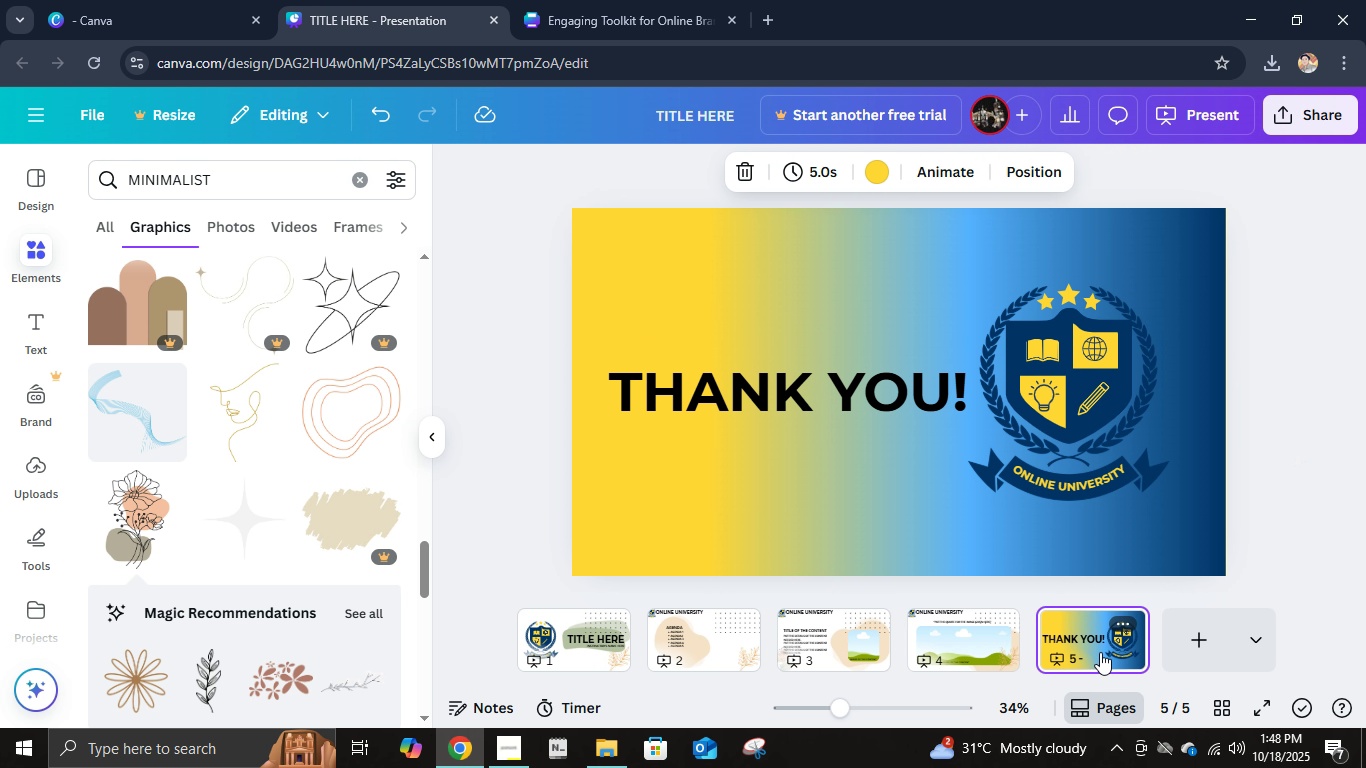 
key(Control+V)
 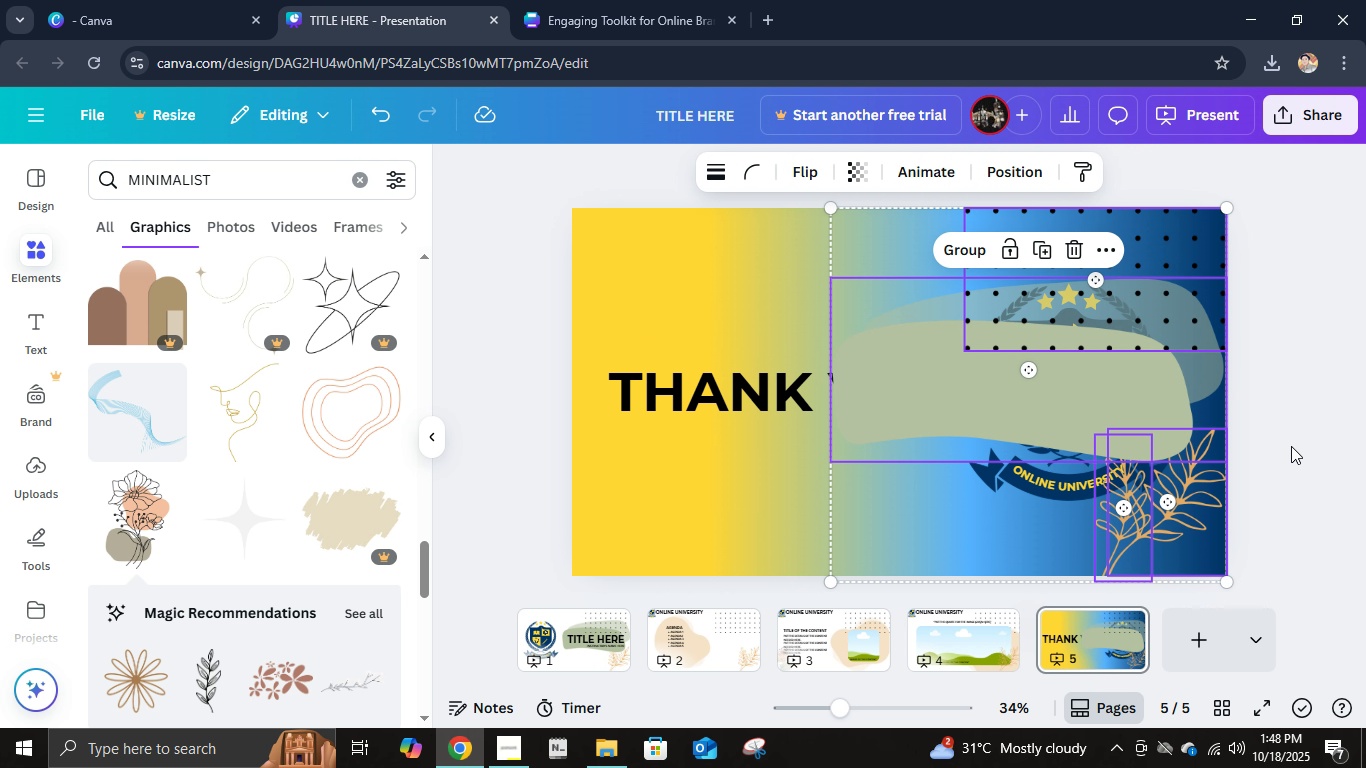 
left_click([1291, 446])
 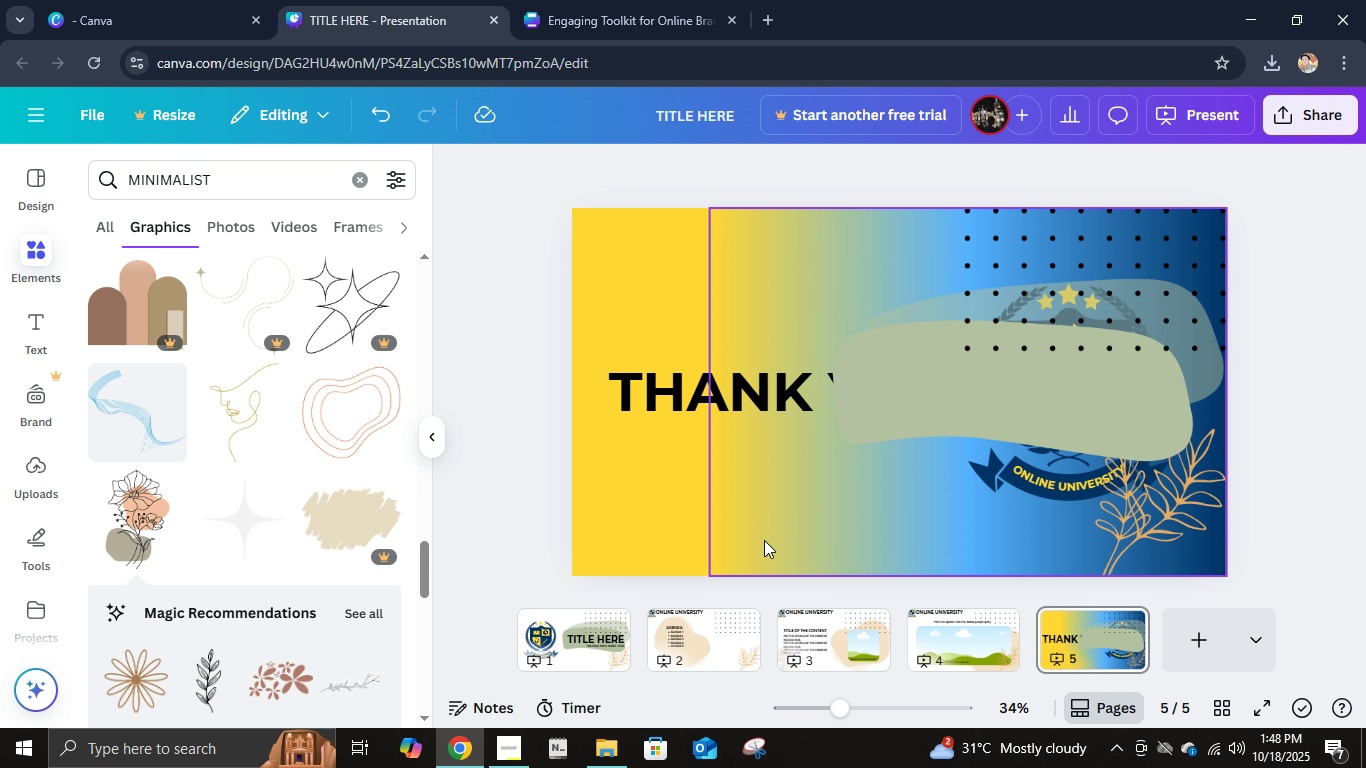 
left_click([764, 540])
 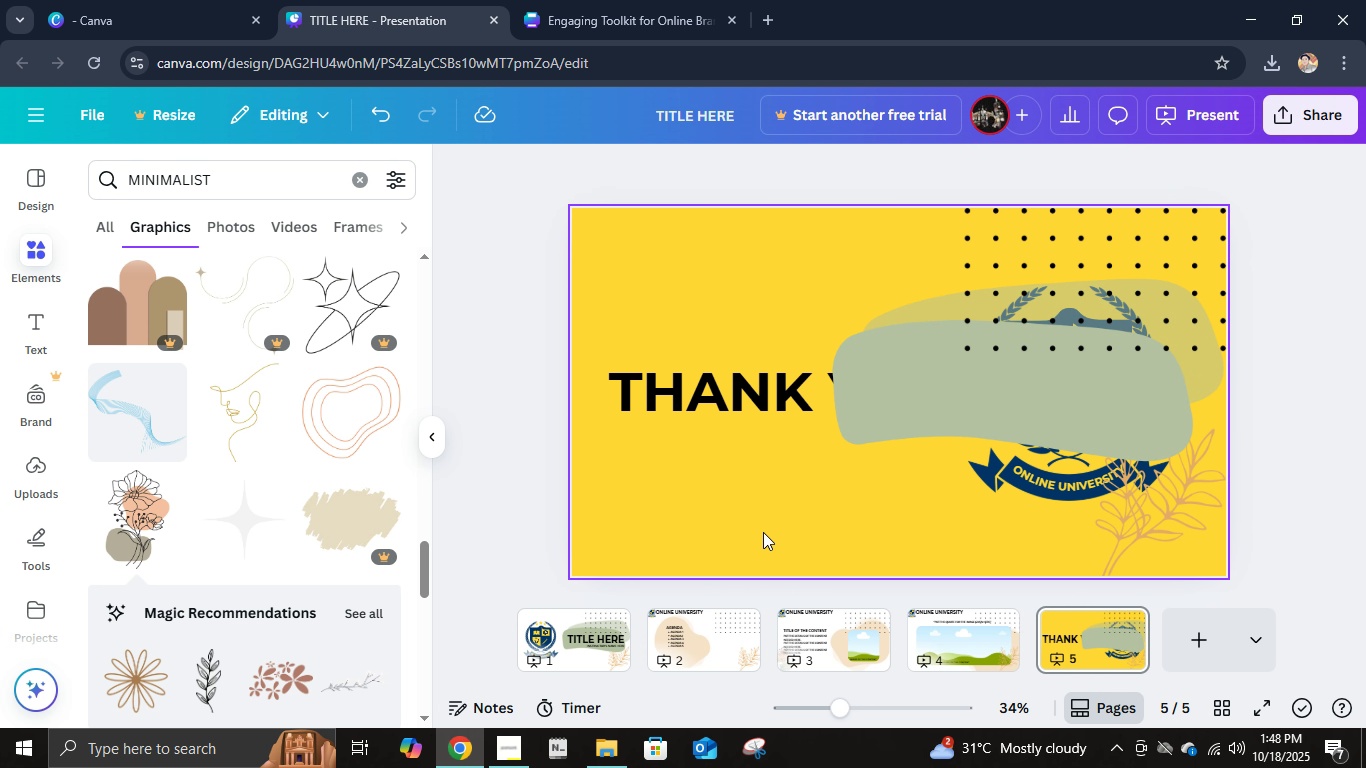 
key(Delete)
 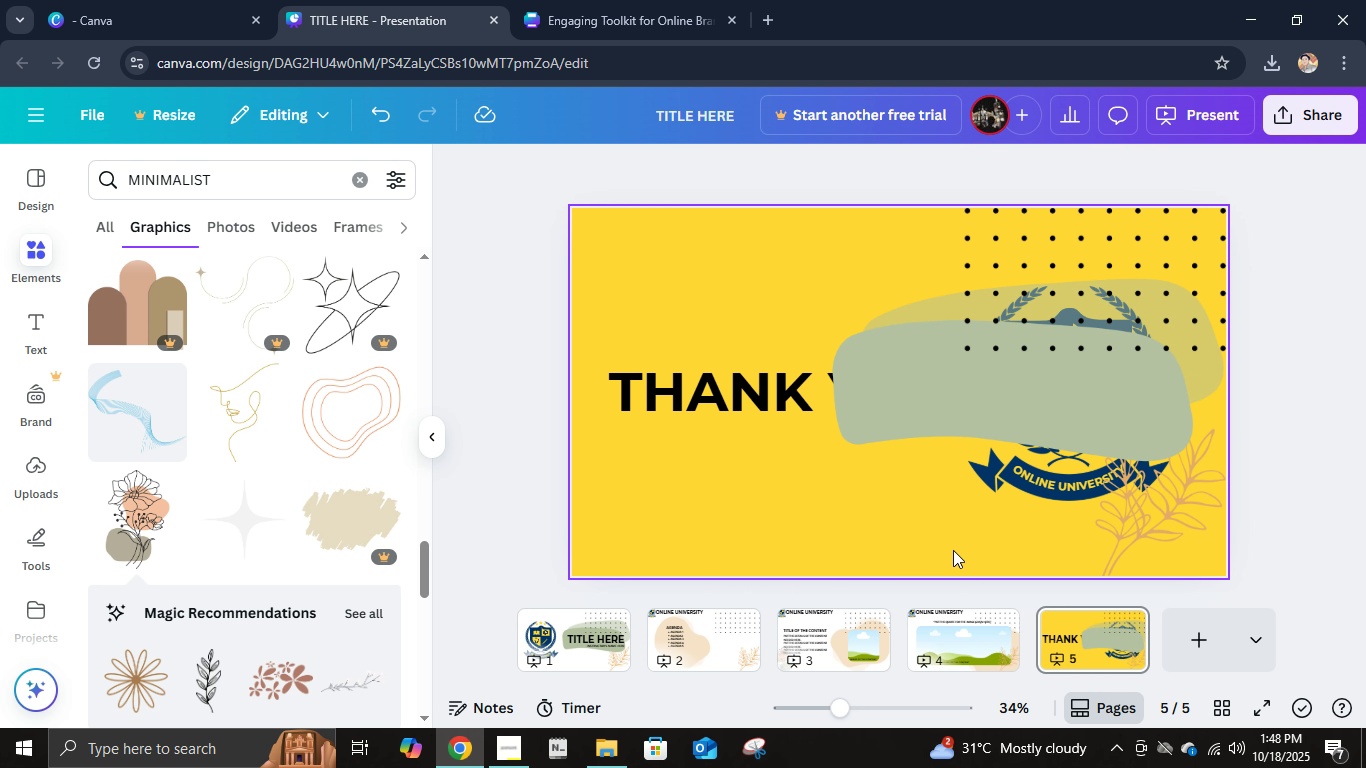 
double_click([953, 550])
 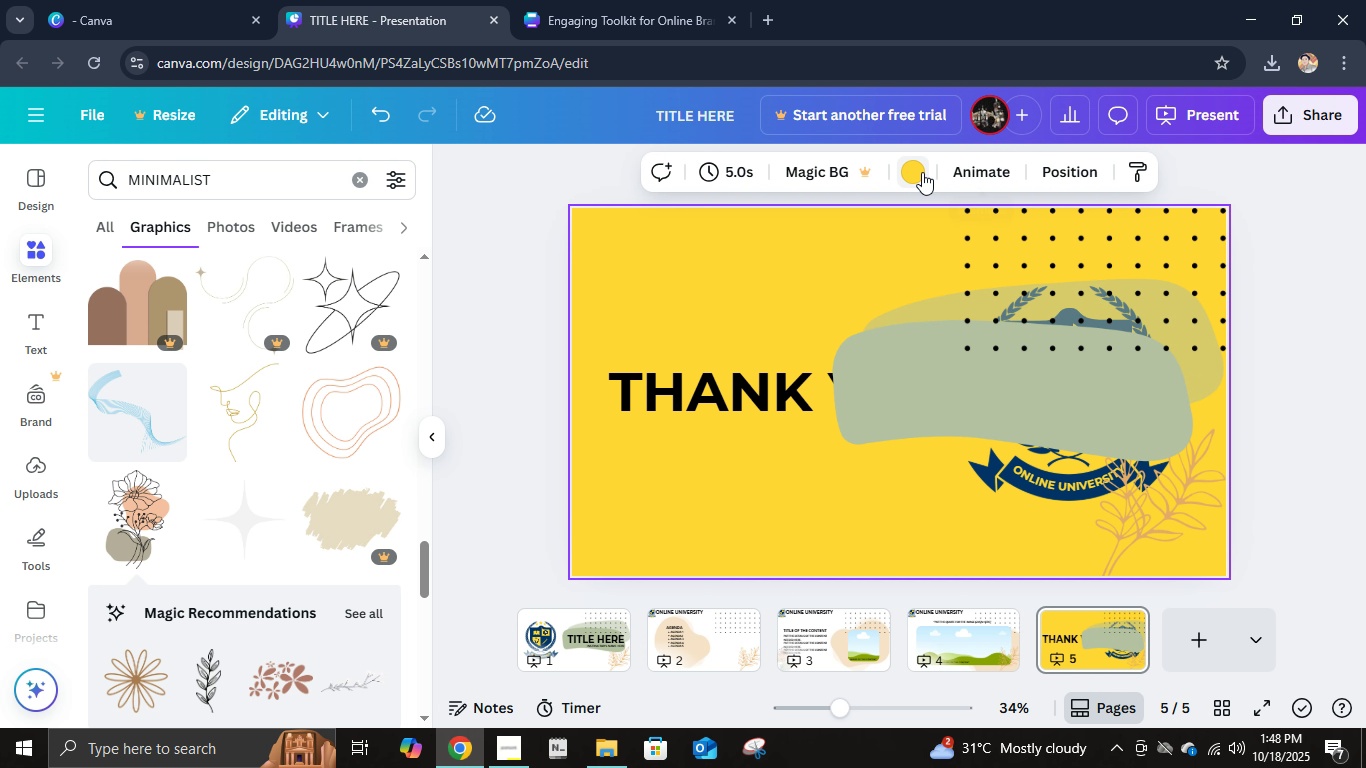 
left_click([921, 173])
 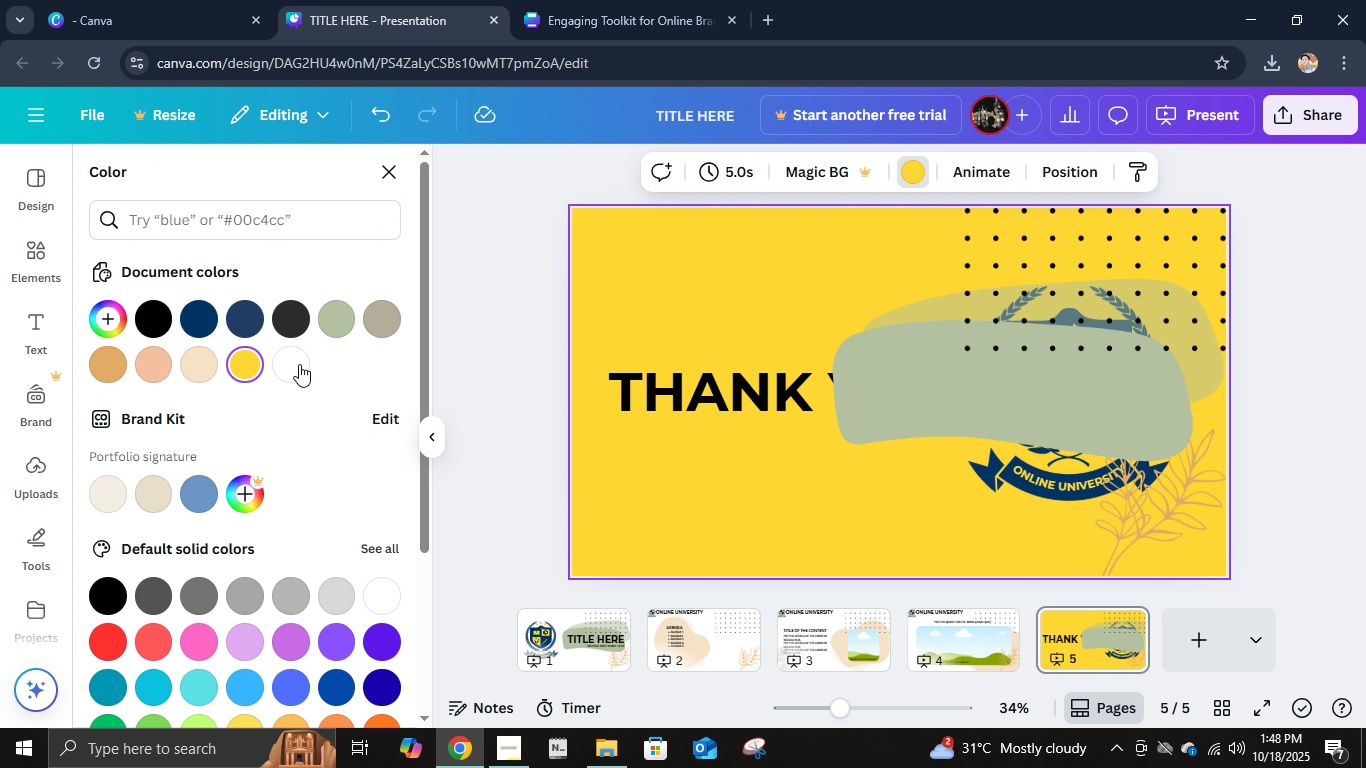 
left_click([299, 364])
 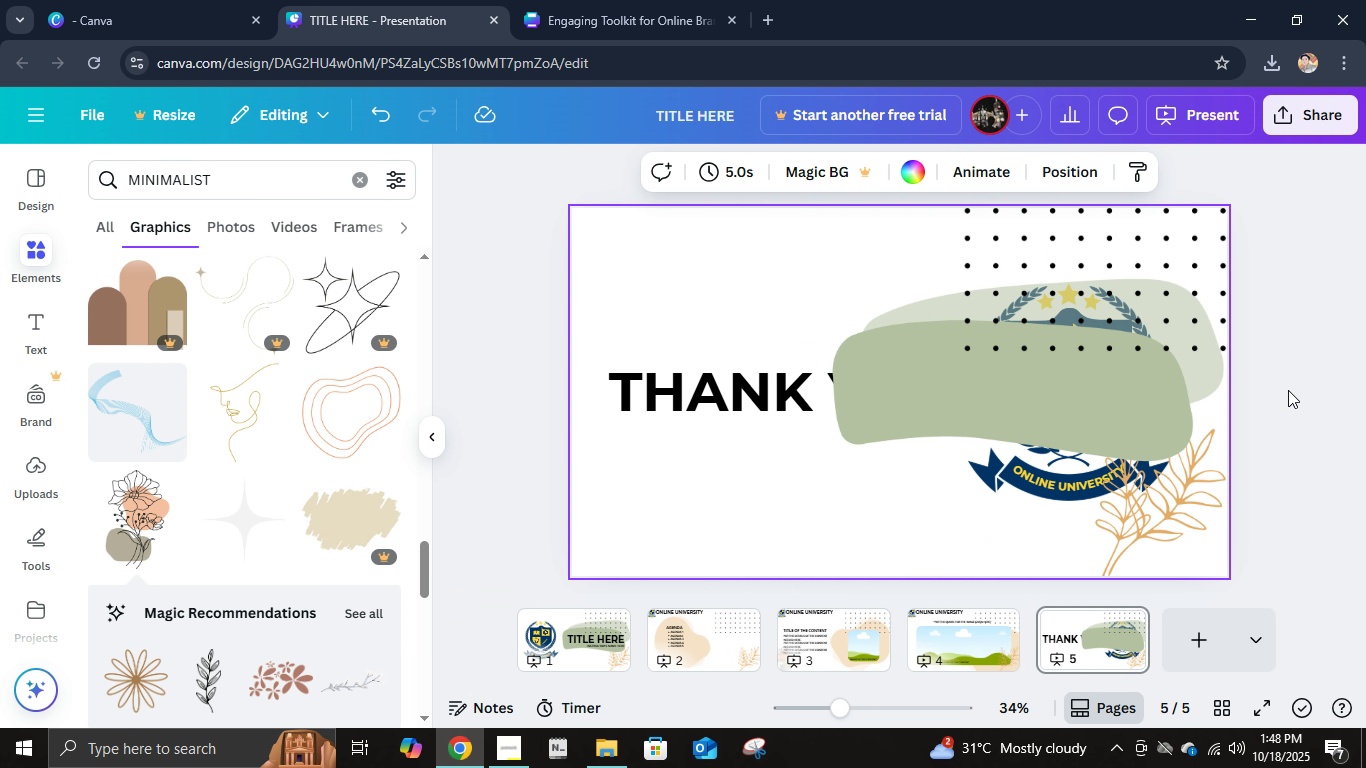 
left_click([1308, 381])
 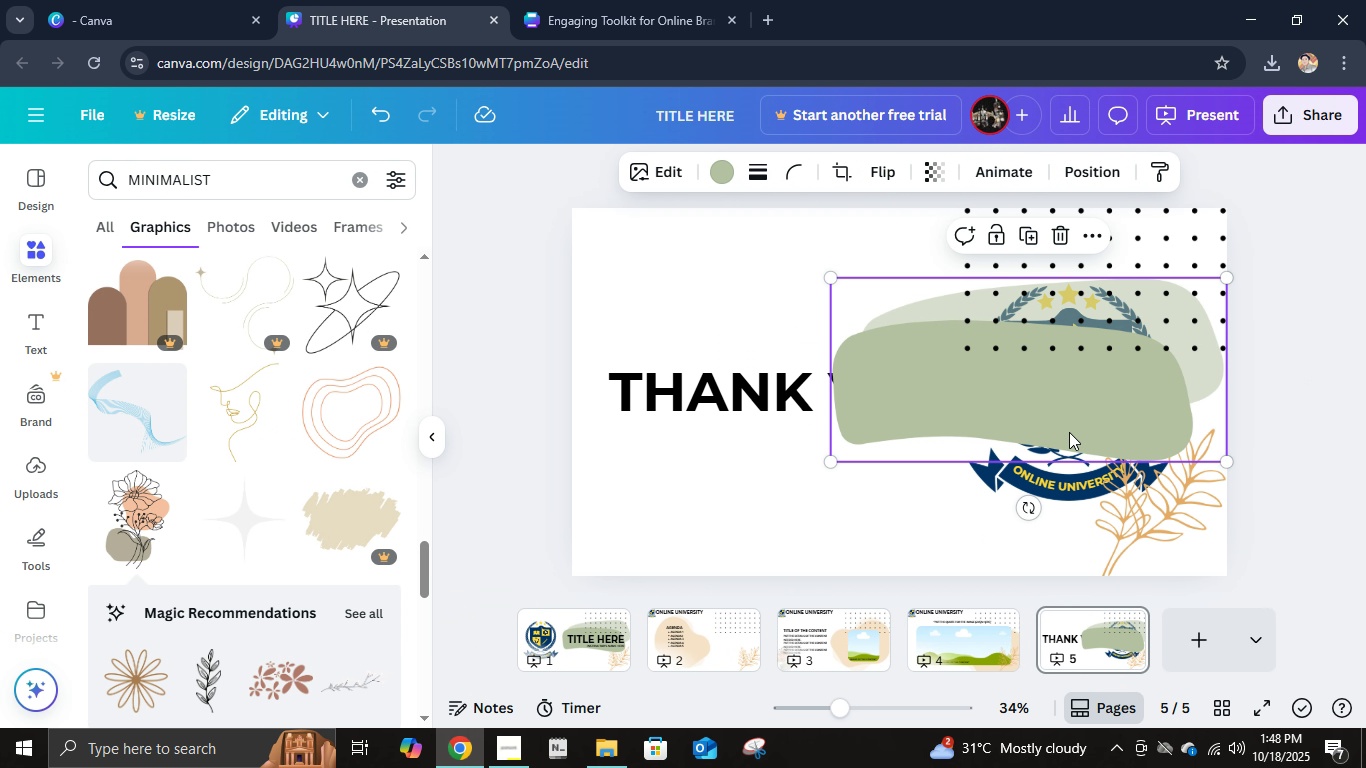 
left_click_drag(start_coordinate=[1074, 430], to_coordinate=[845, 434])
 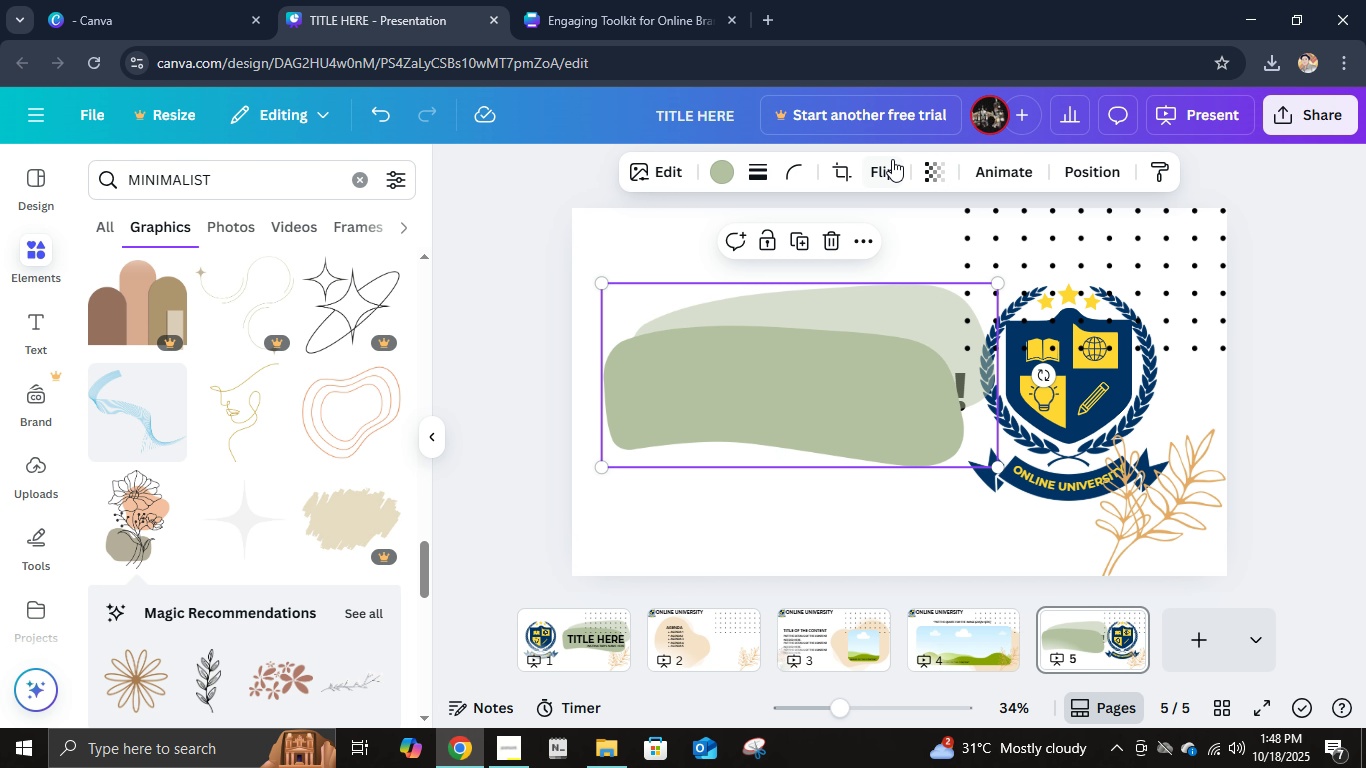 
left_click([891, 159])
 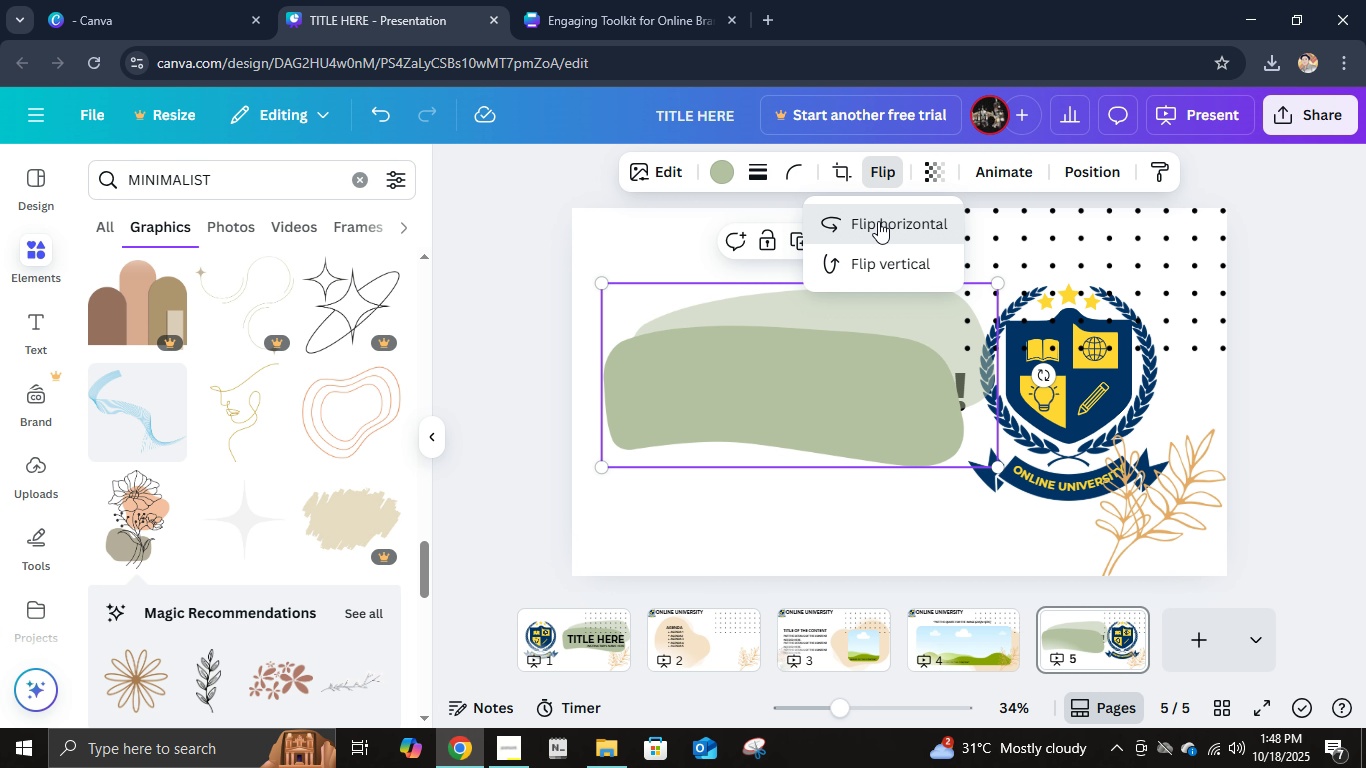 
left_click([878, 221])
 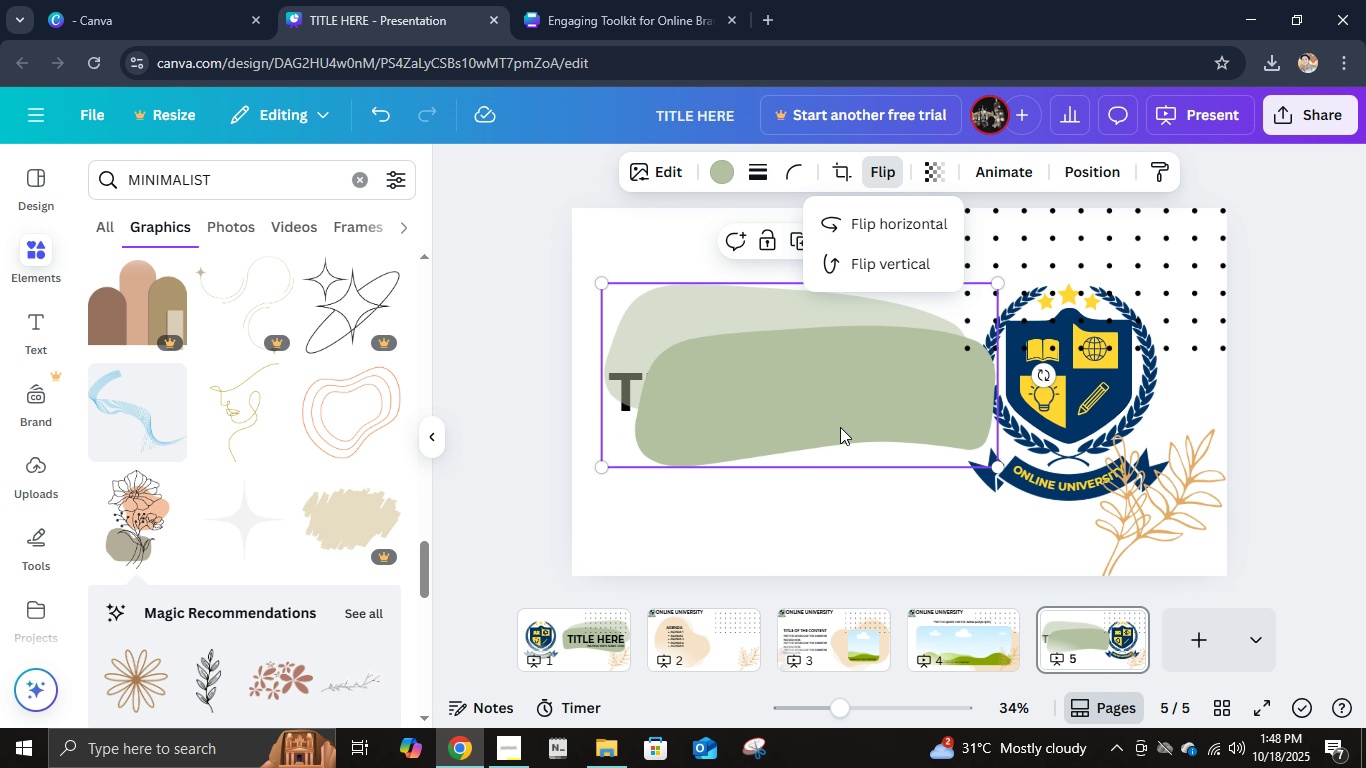 
left_click_drag(start_coordinate=[840, 427], to_coordinate=[811, 421])
 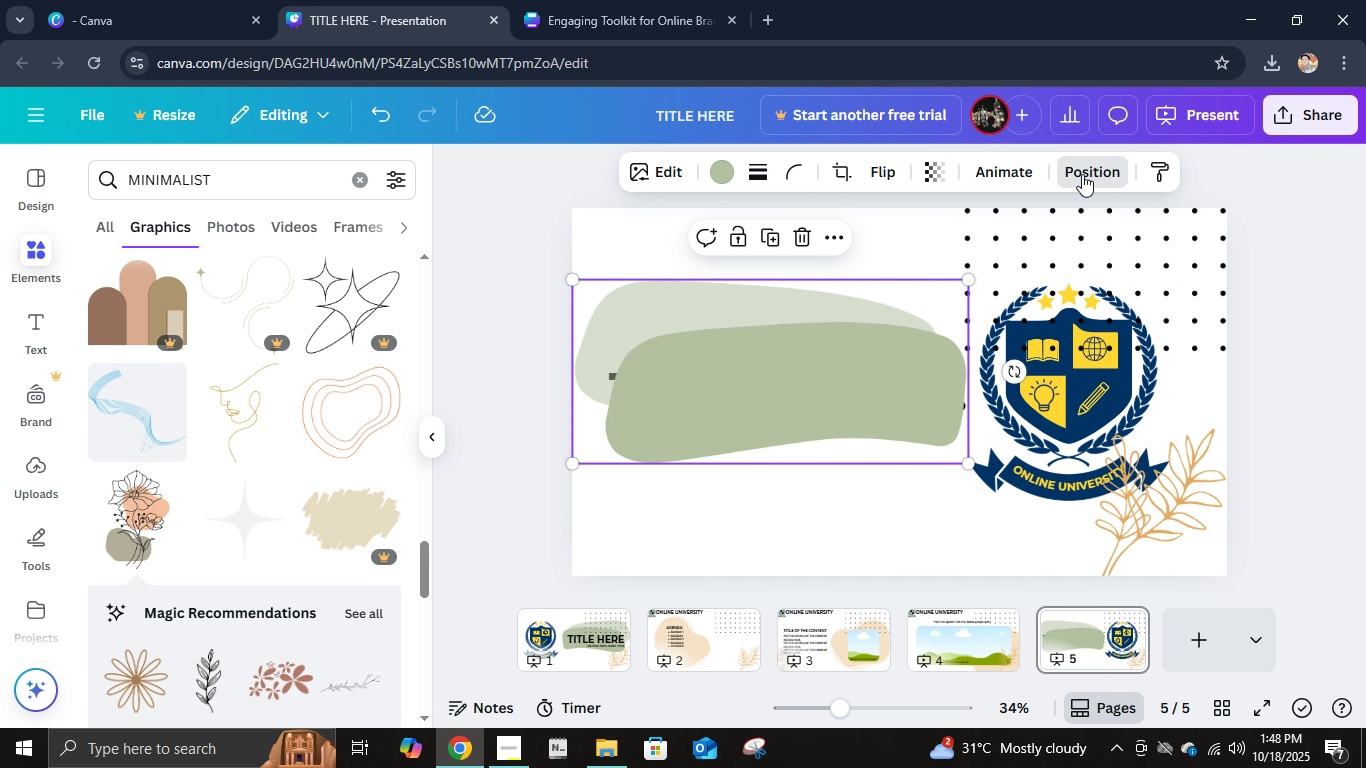 
left_click([1083, 172])
 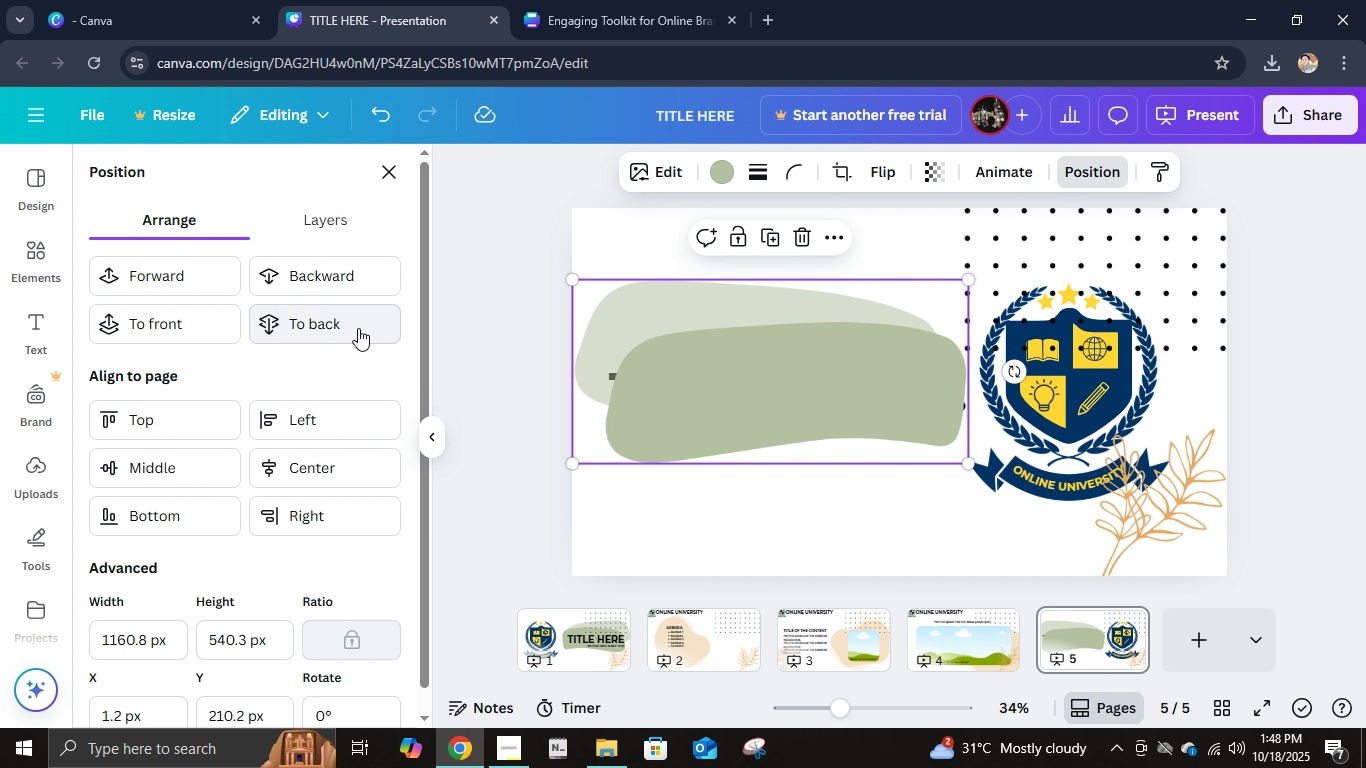 
left_click([358, 328])
 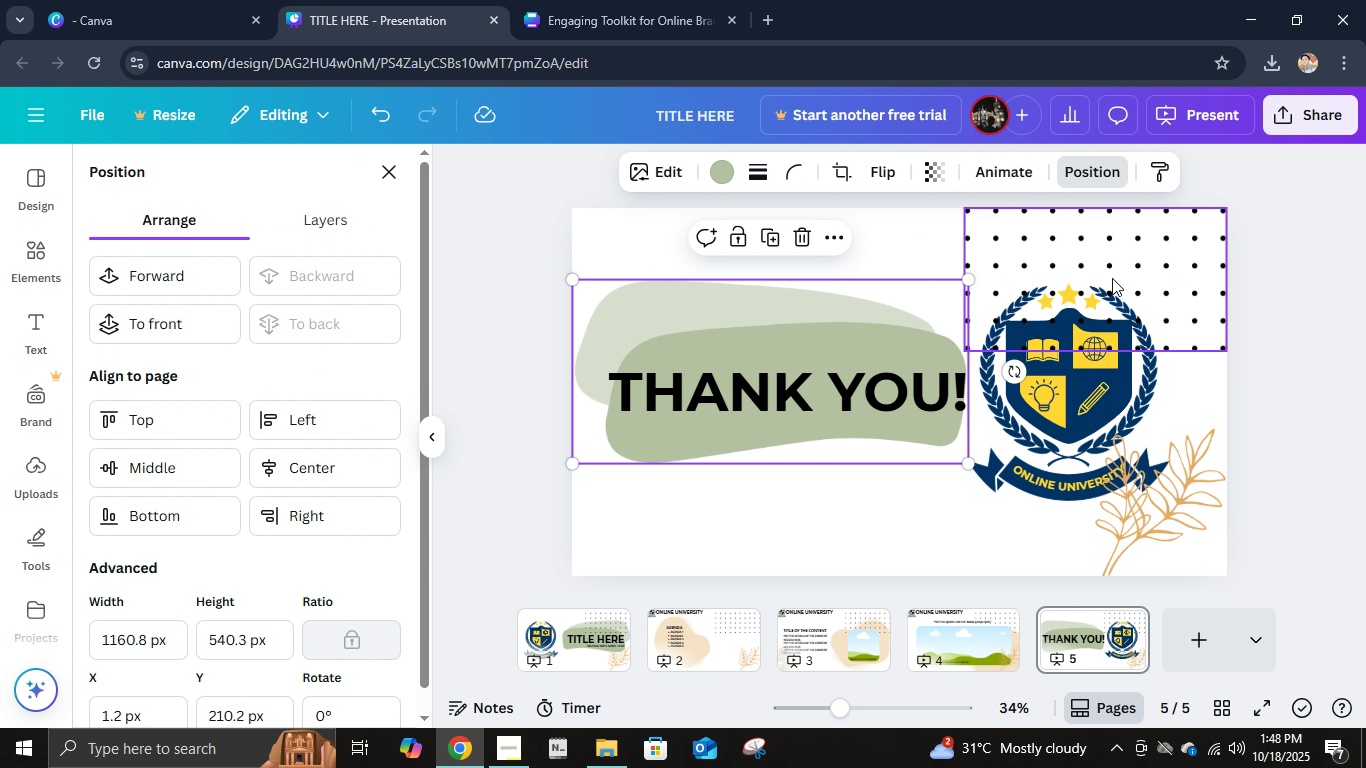 
left_click_drag(start_coordinate=[1112, 278], to_coordinate=[721, 277])
 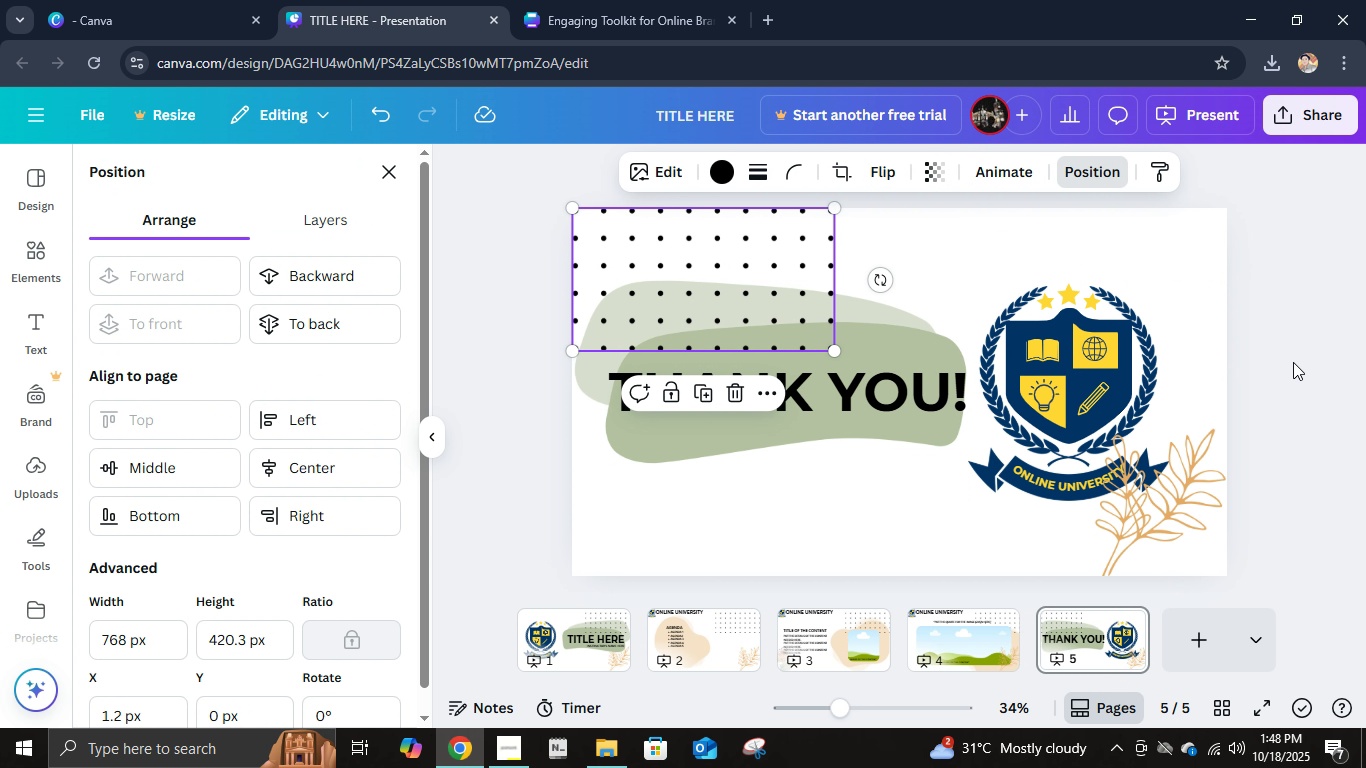 
left_click([1293, 362])
 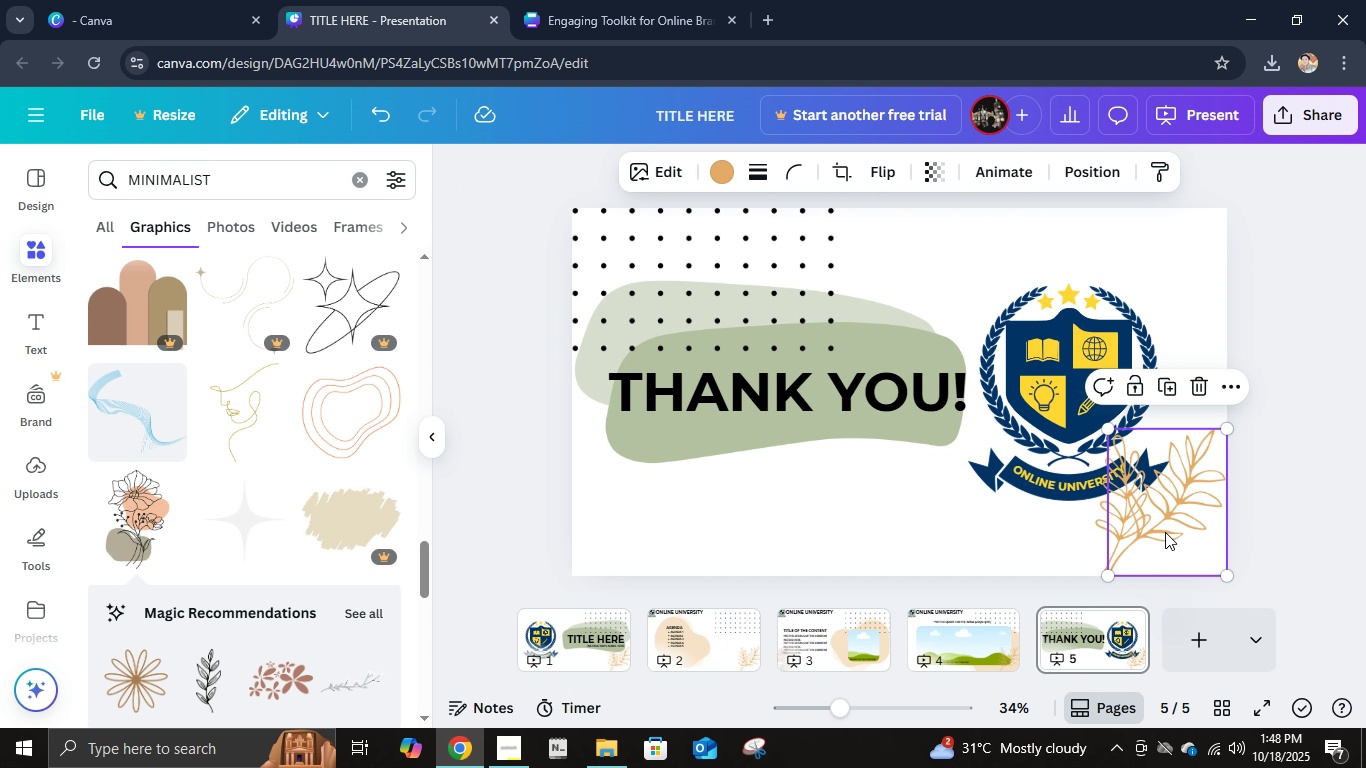 
left_click([1165, 532])
 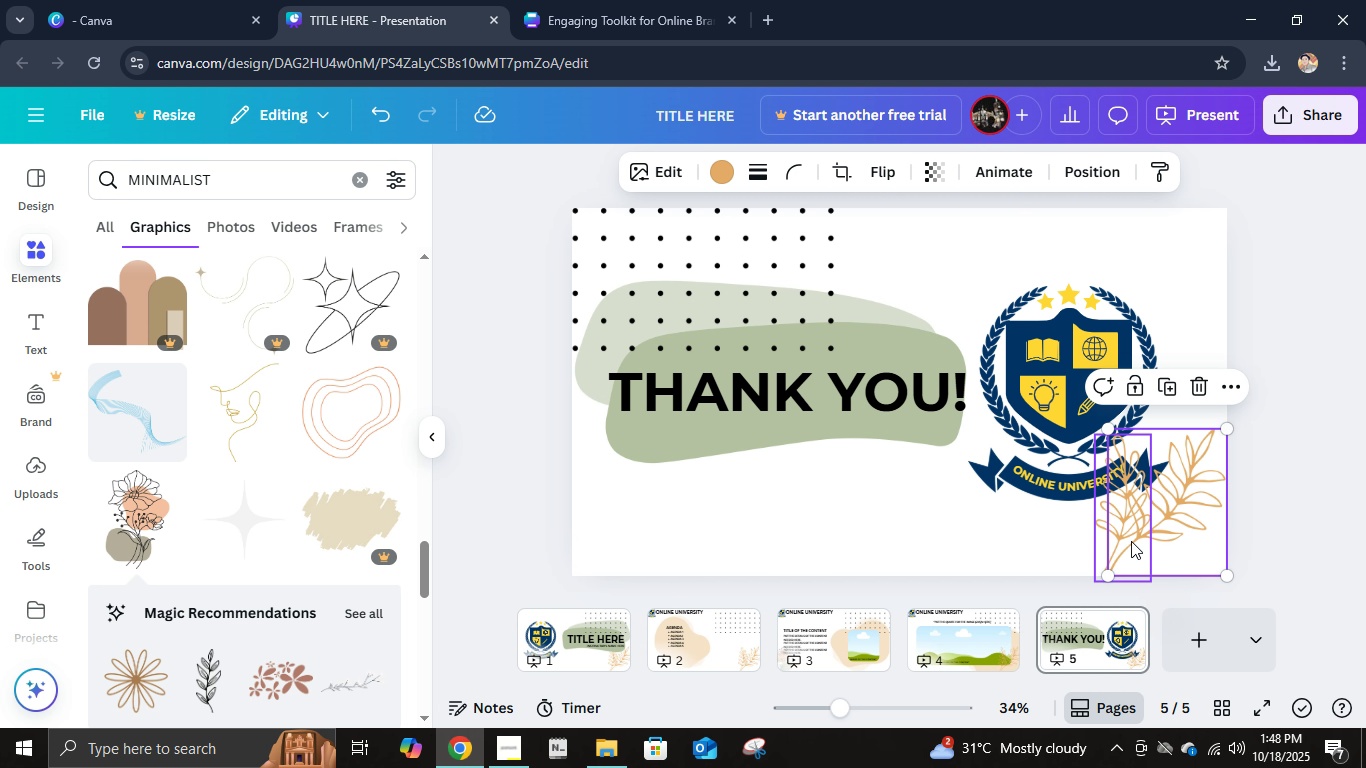 
hold_key(key=ShiftRight, duration=0.67)
left_click([1131, 541])
 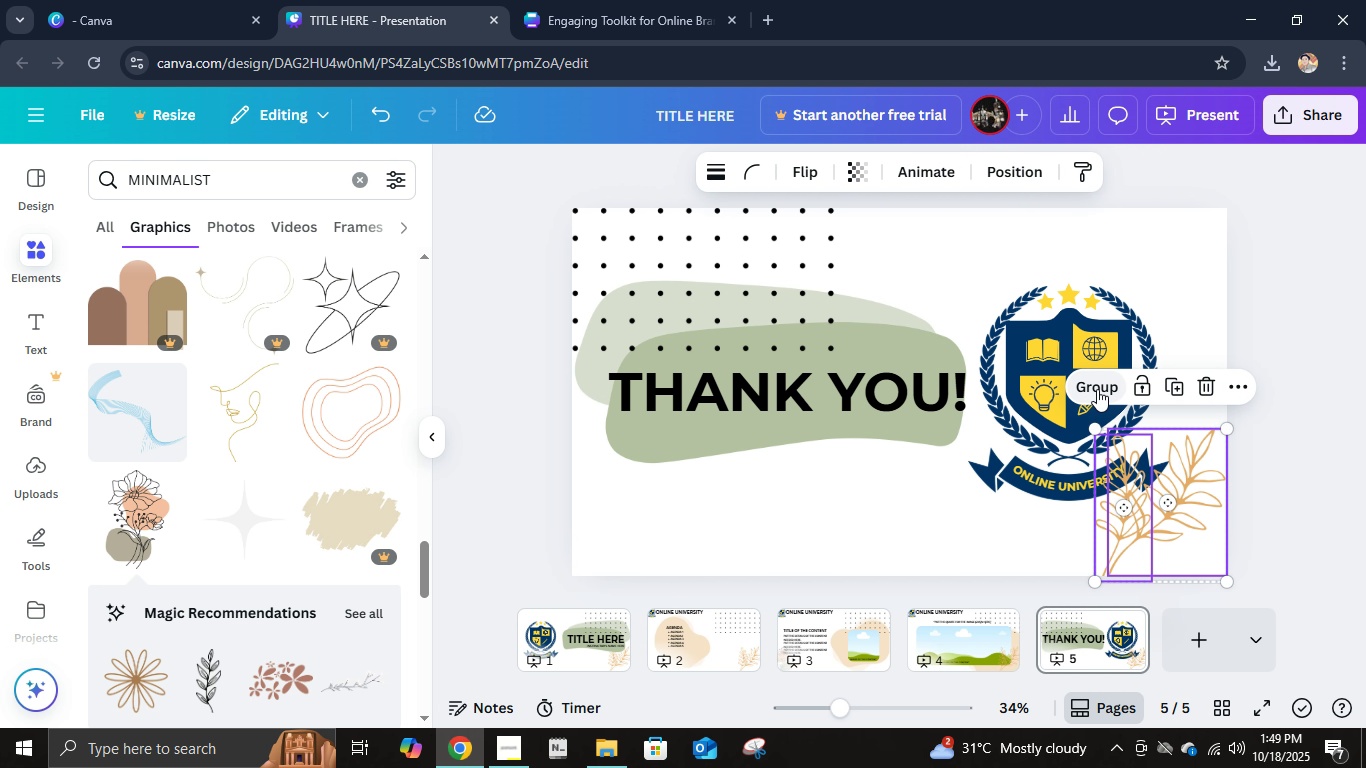 
left_click([1097, 389])
 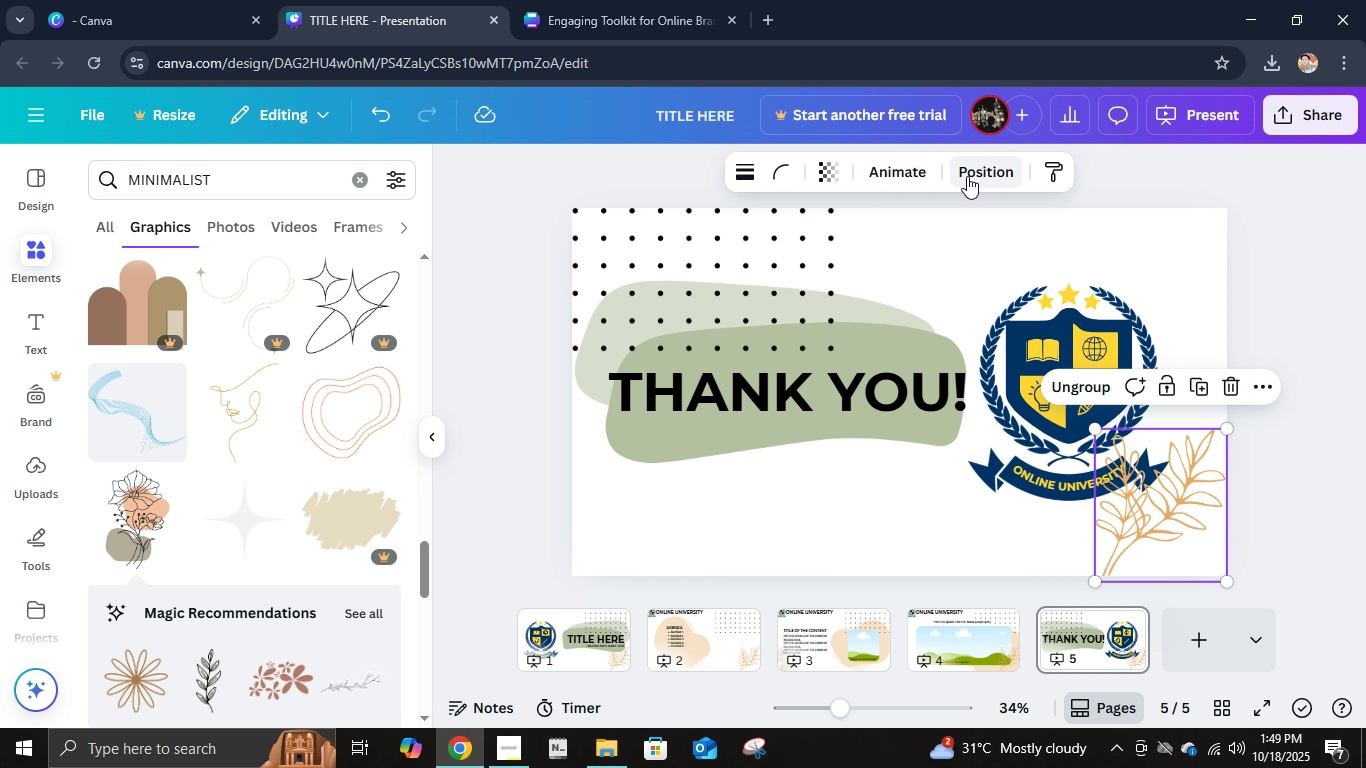 
left_click([967, 176])
 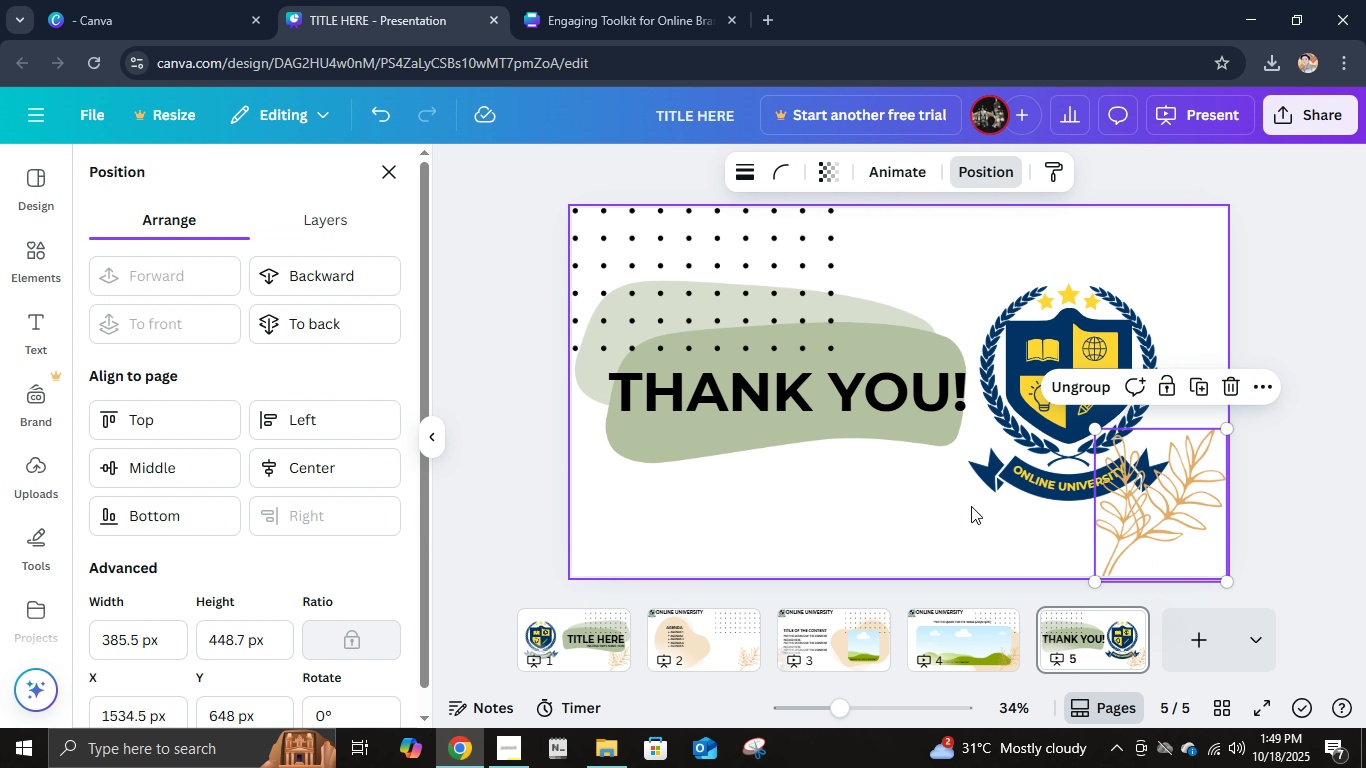 
left_click([1324, 499])
 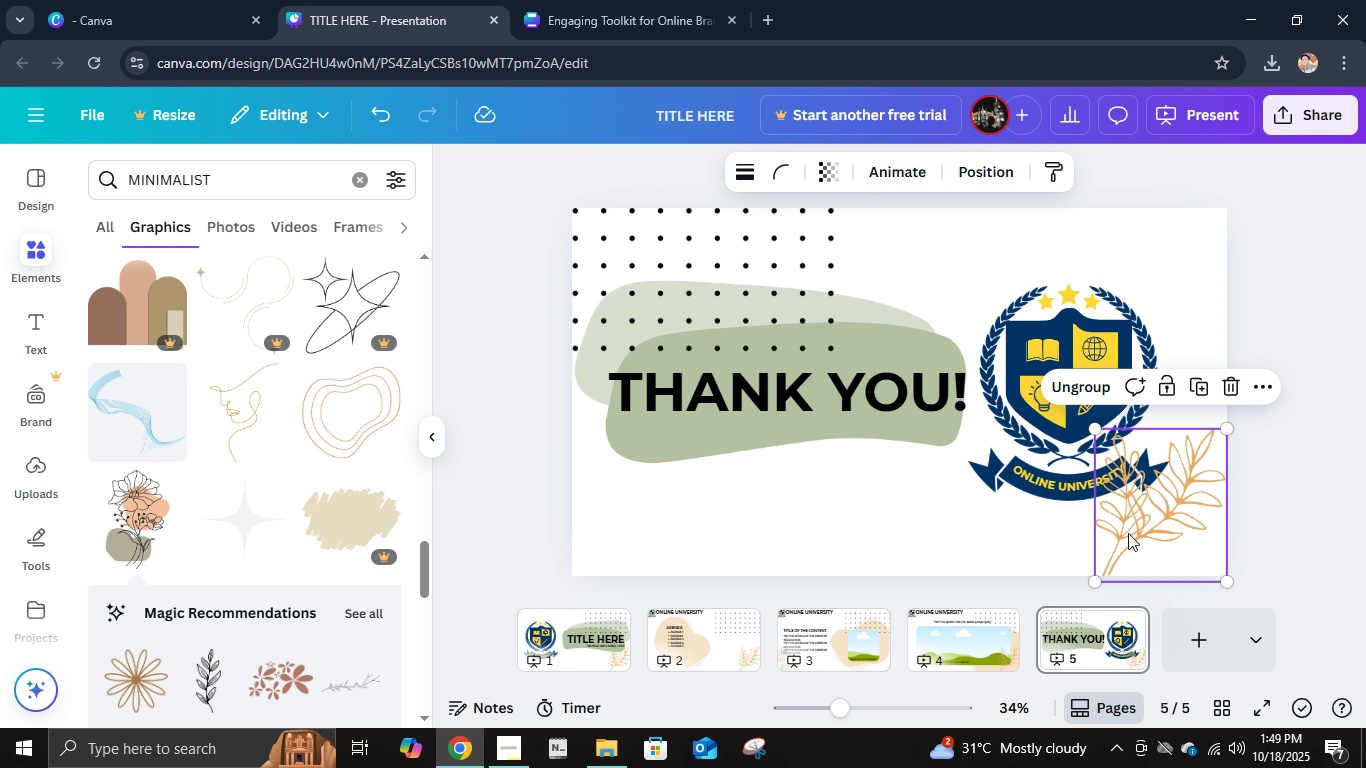 
left_click_drag(start_coordinate=[1128, 533], to_coordinate=[609, 530])
 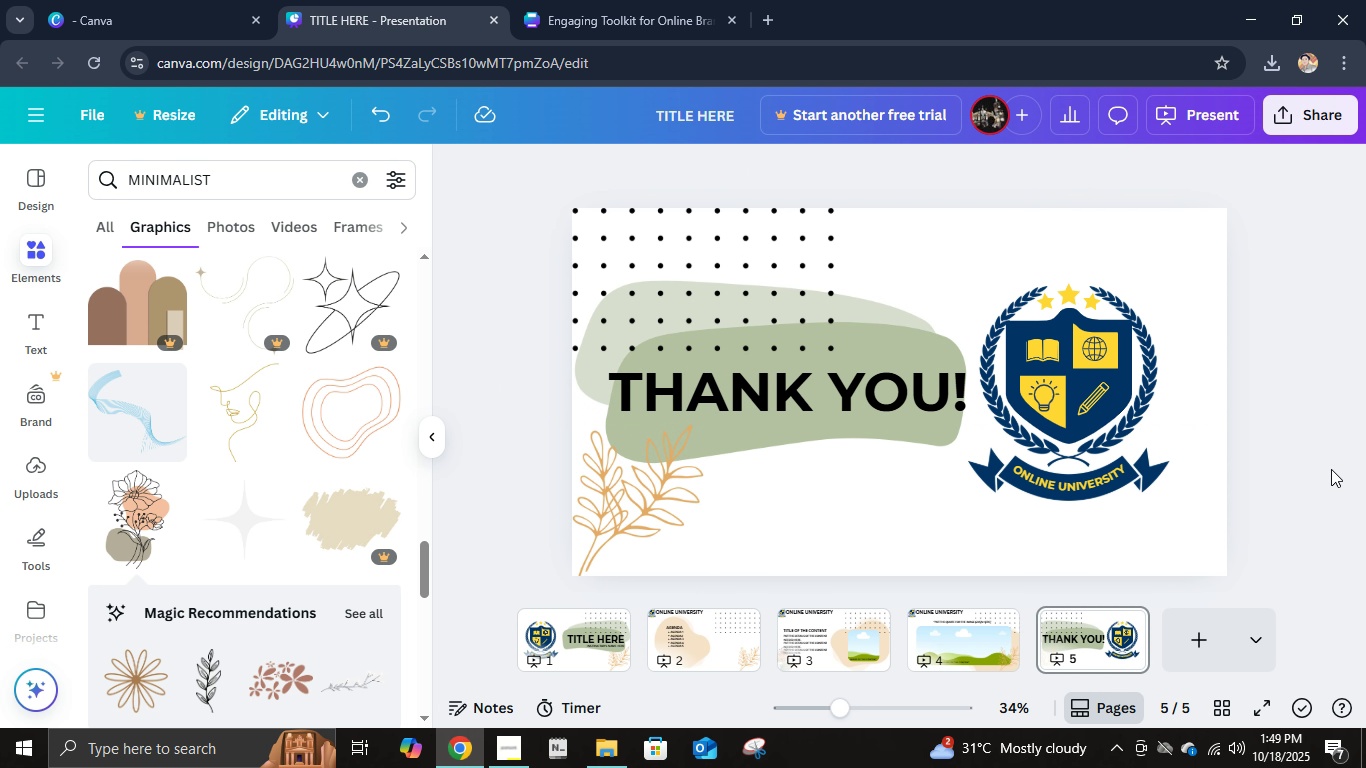 
left_click([1331, 469])
 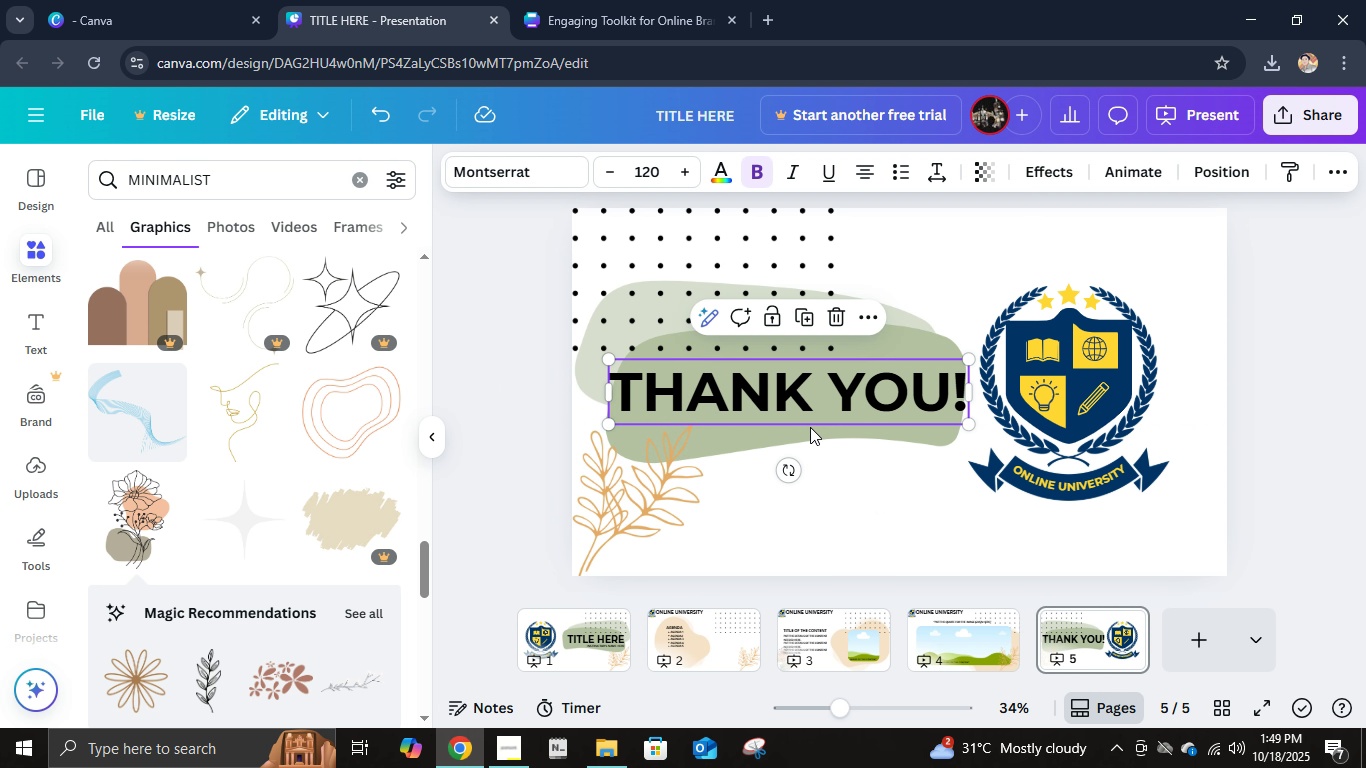 
left_click([810, 427])
 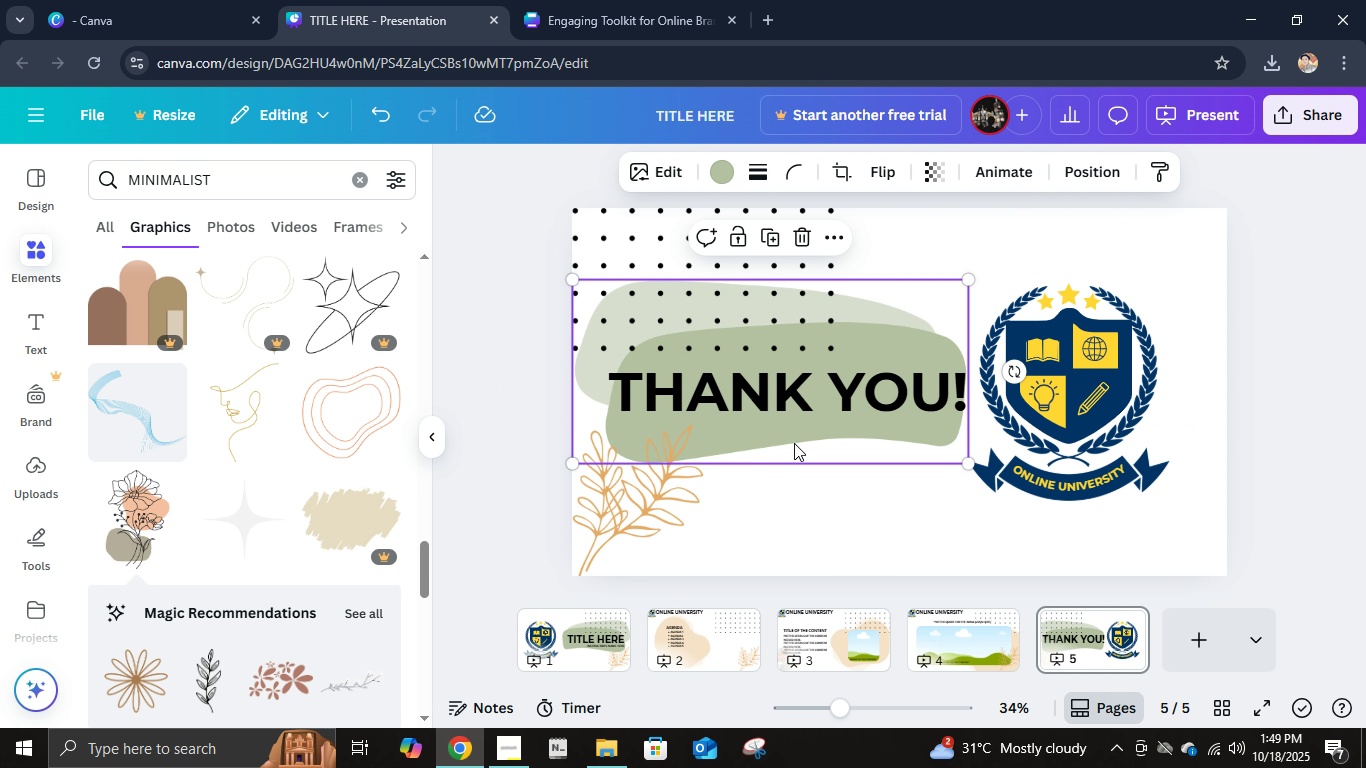 
left_click([794, 443])
 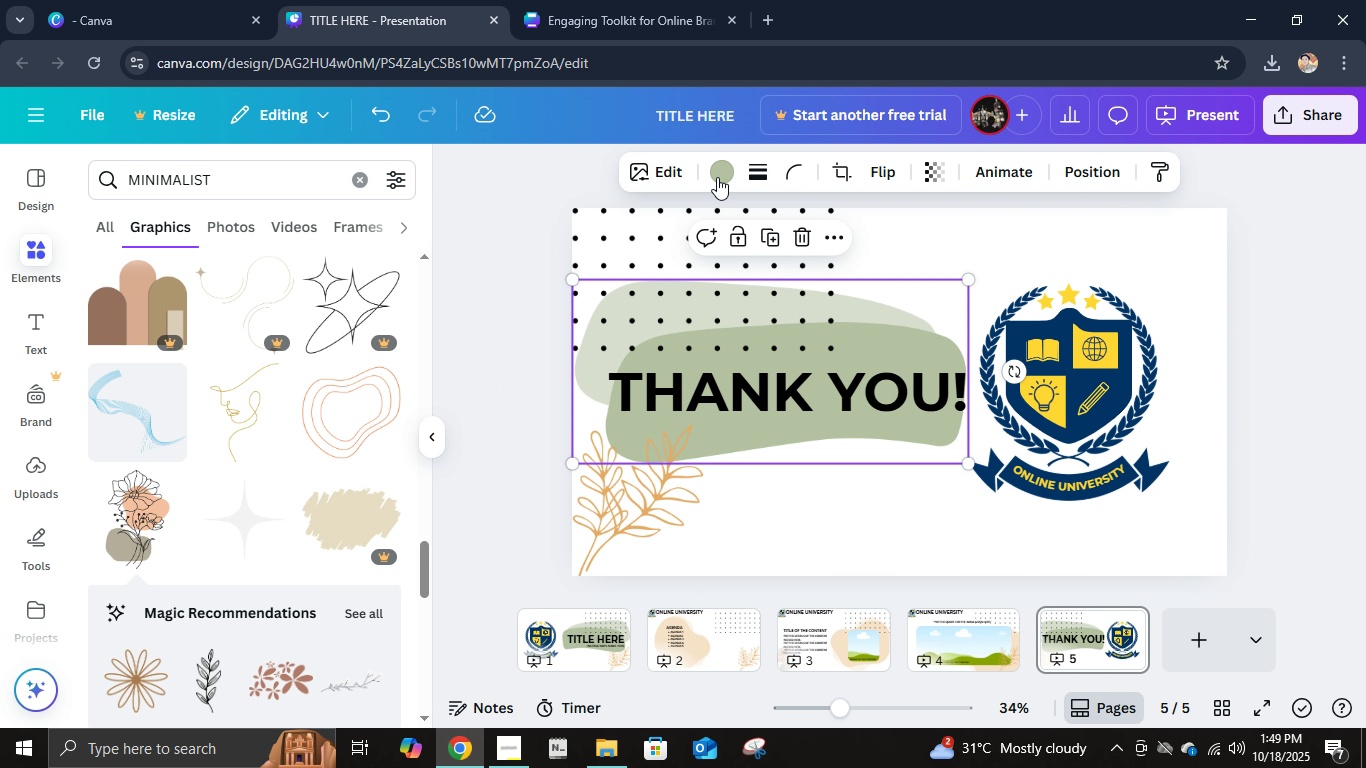 
double_click([718, 173])
 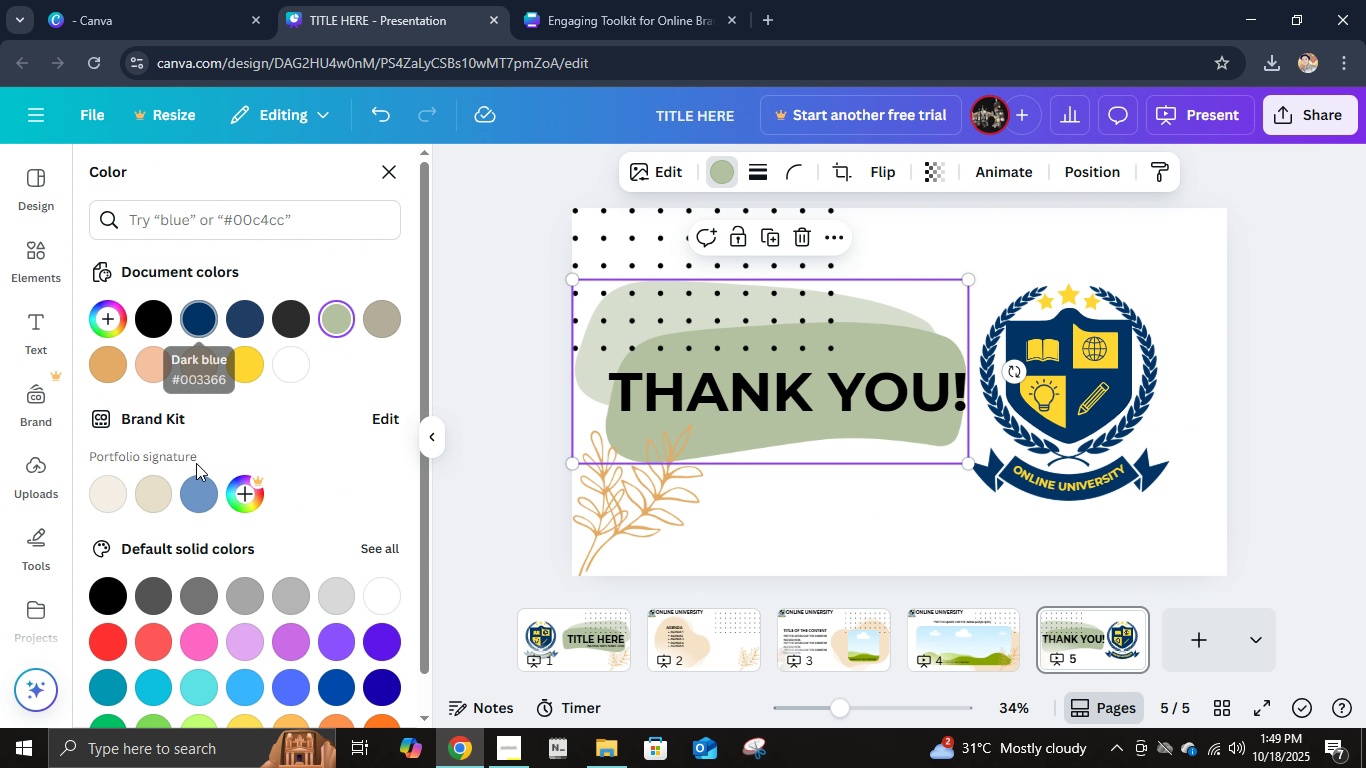 
left_click([192, 490])
 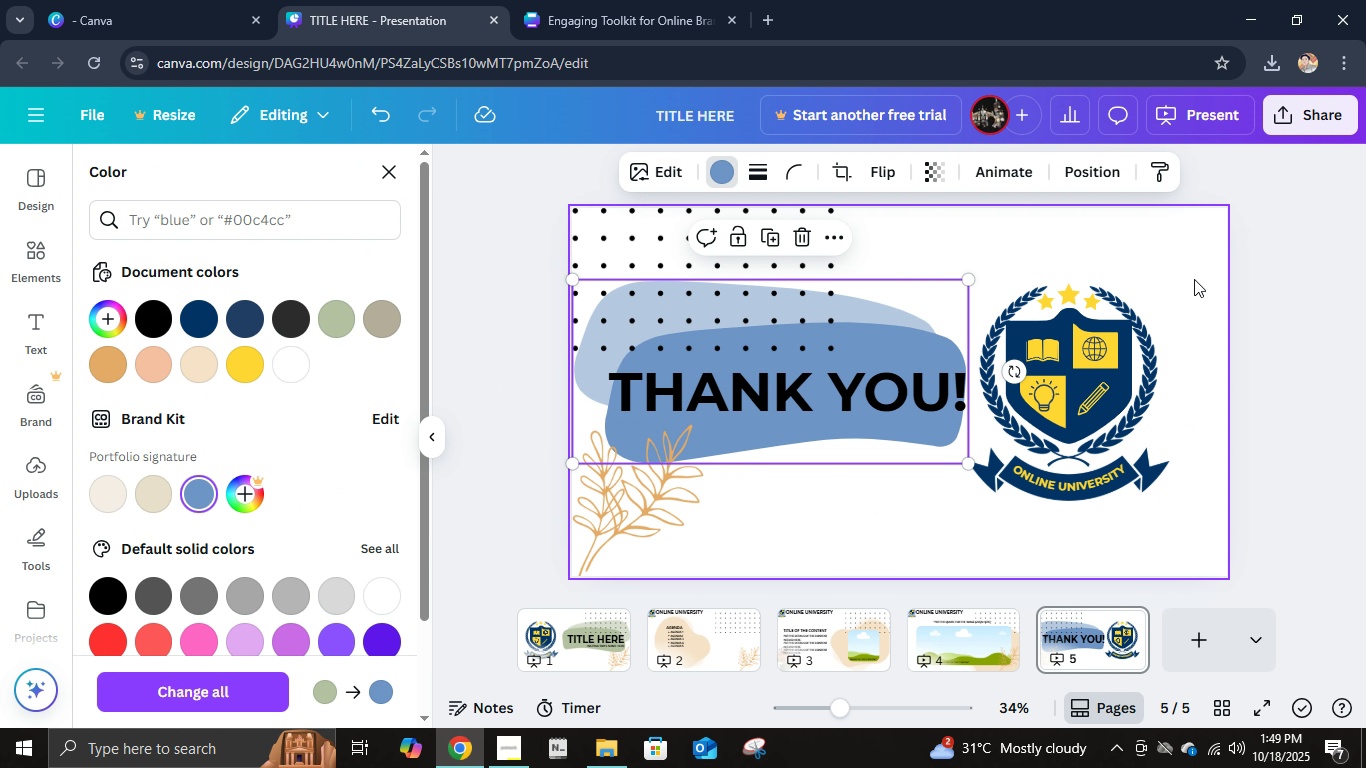 
left_click([1222, 249])
 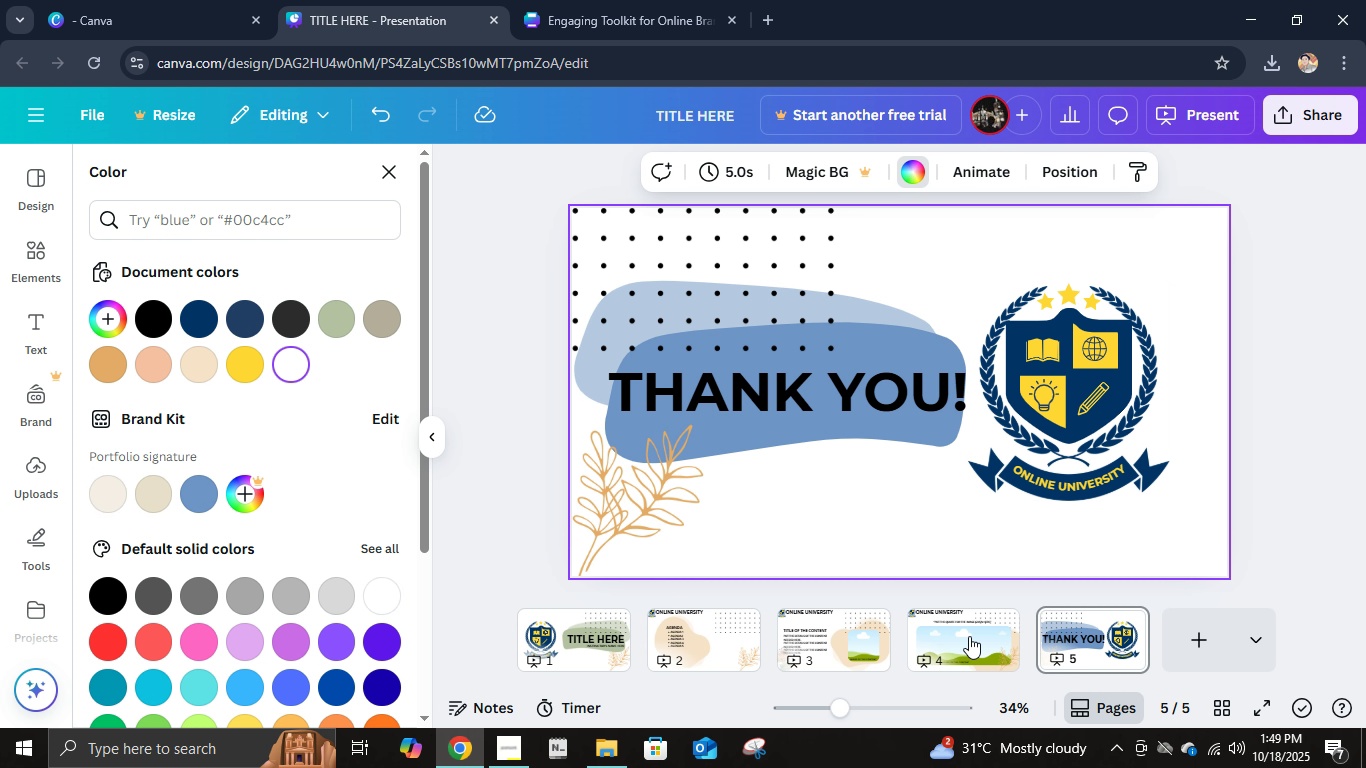 
left_click([969, 635])
 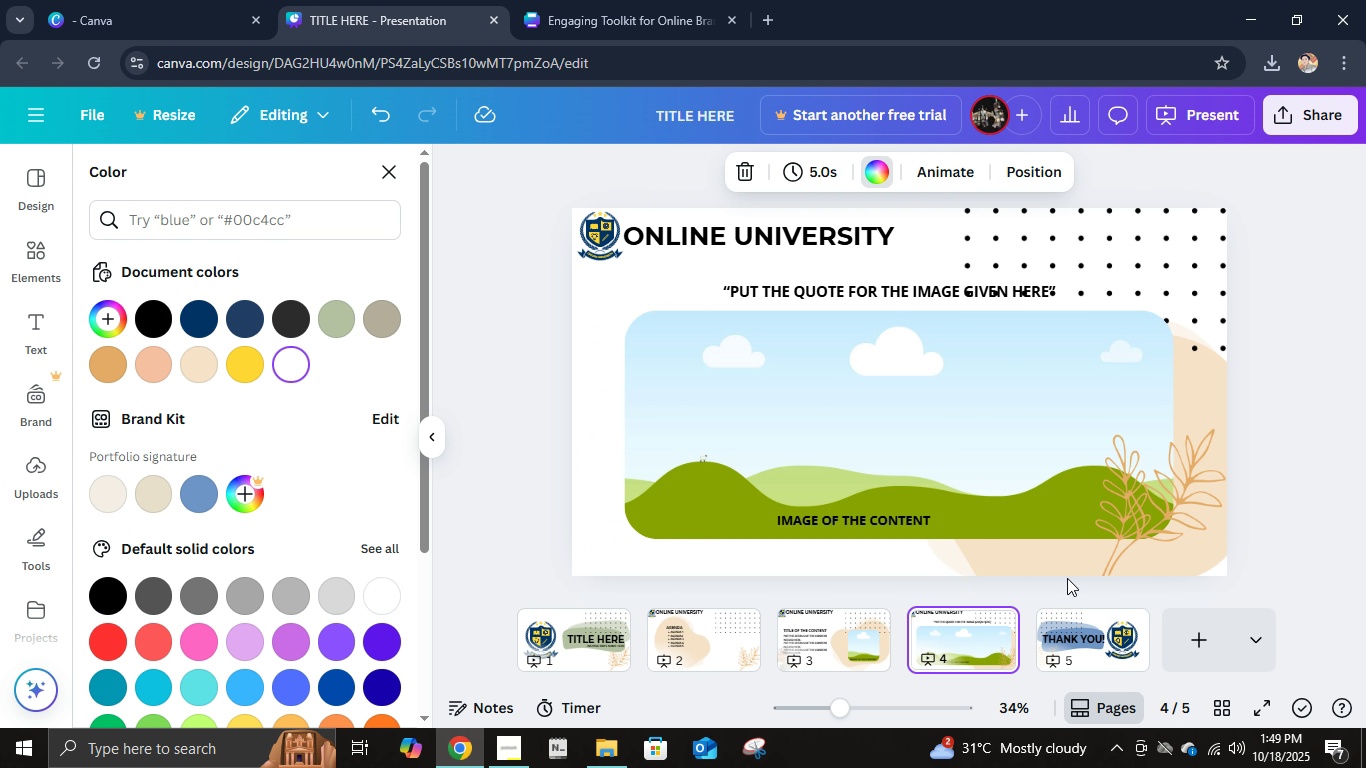 
left_click([1035, 573])
 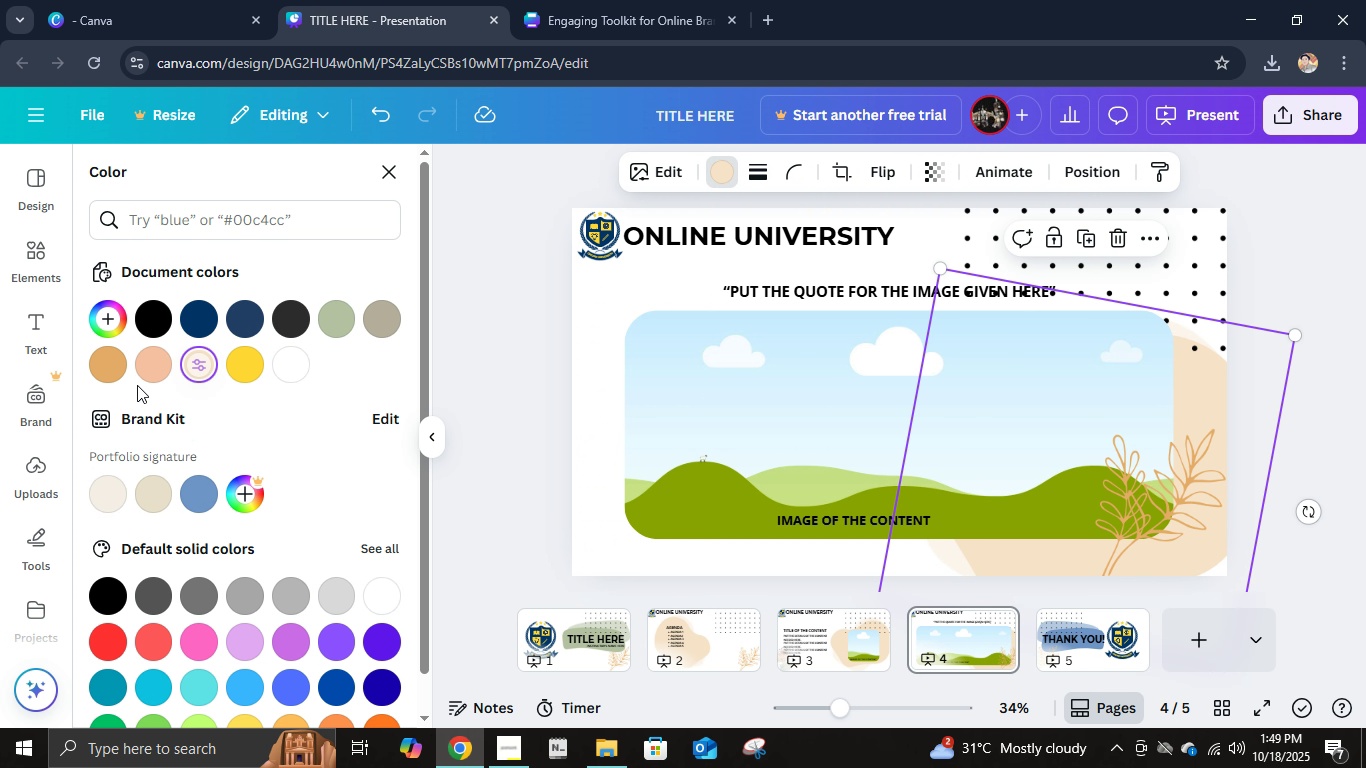 
scroll: coordinate [159, 507], scroll_direction: down, amount: 3.0
 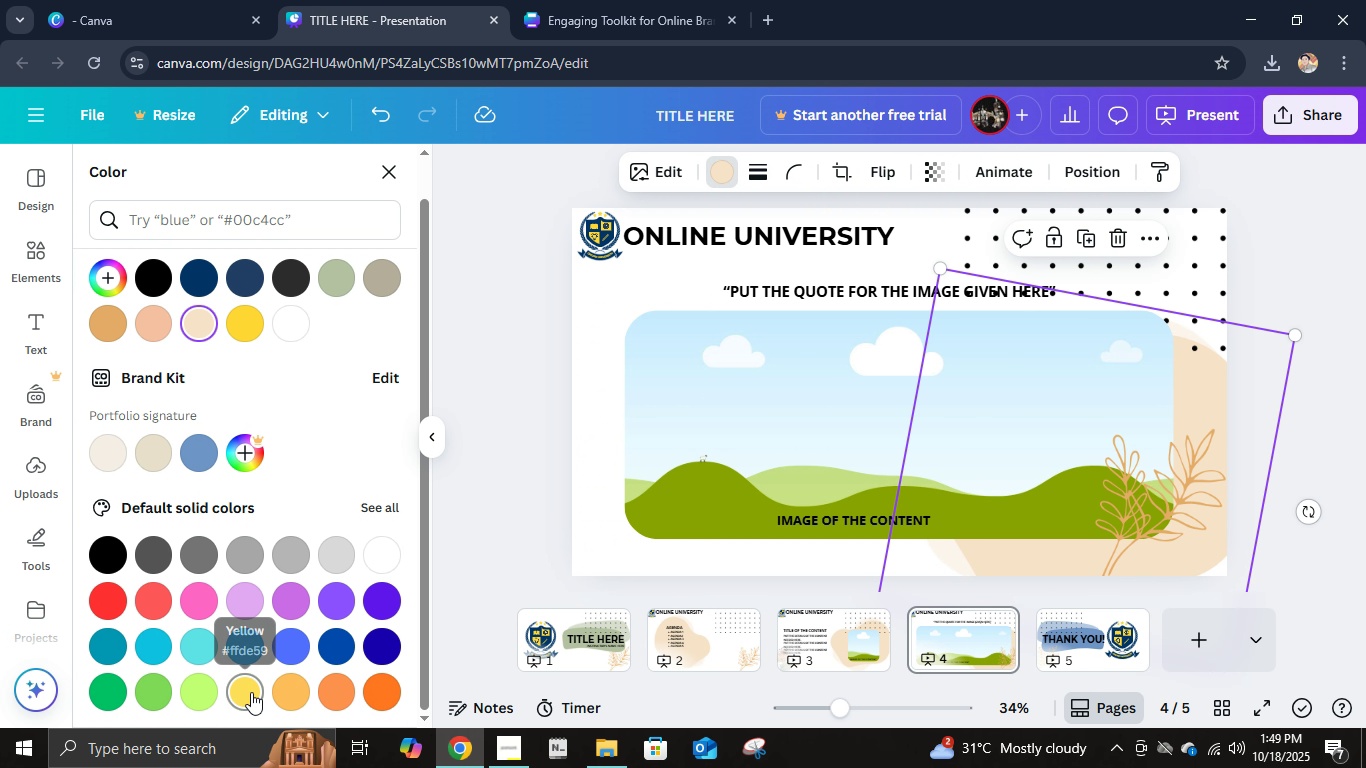 
left_click([251, 692])
 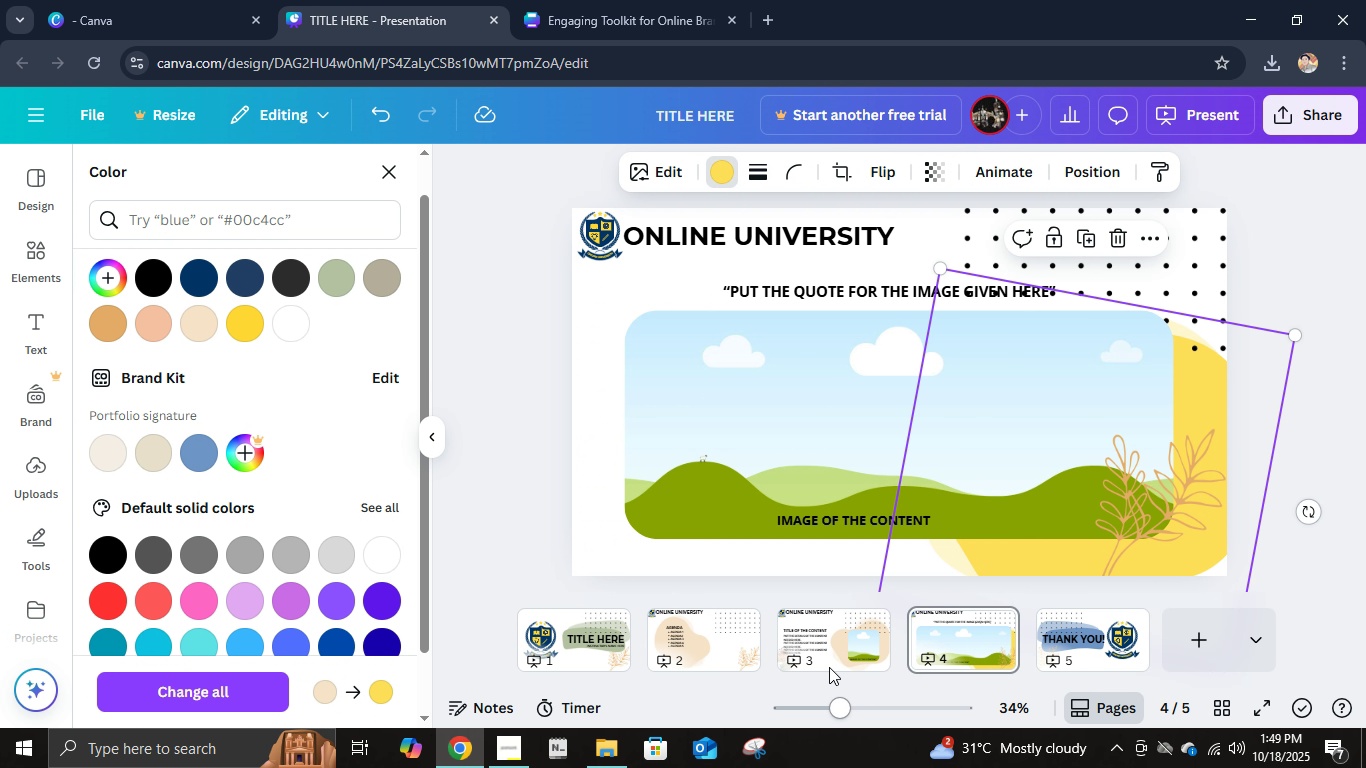 
left_click([829, 667])
 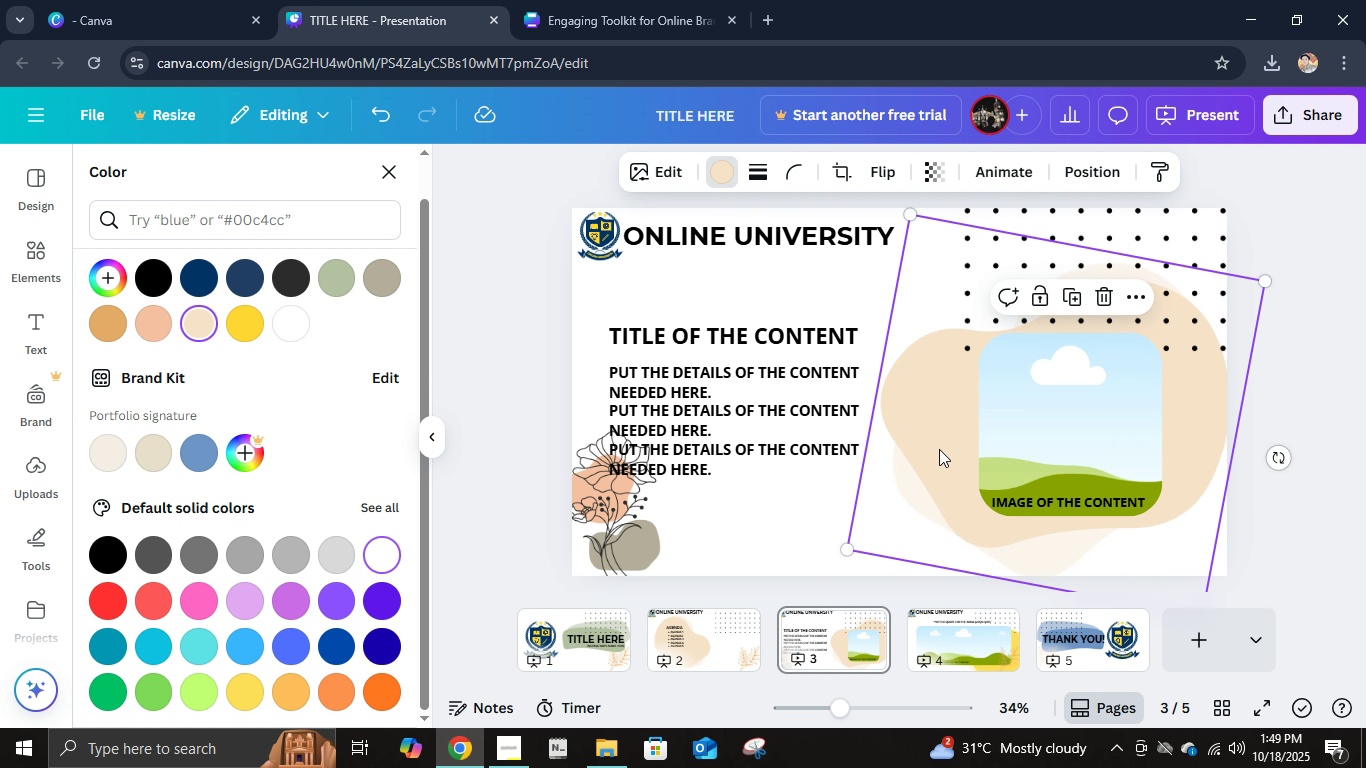 
left_click([939, 449])
 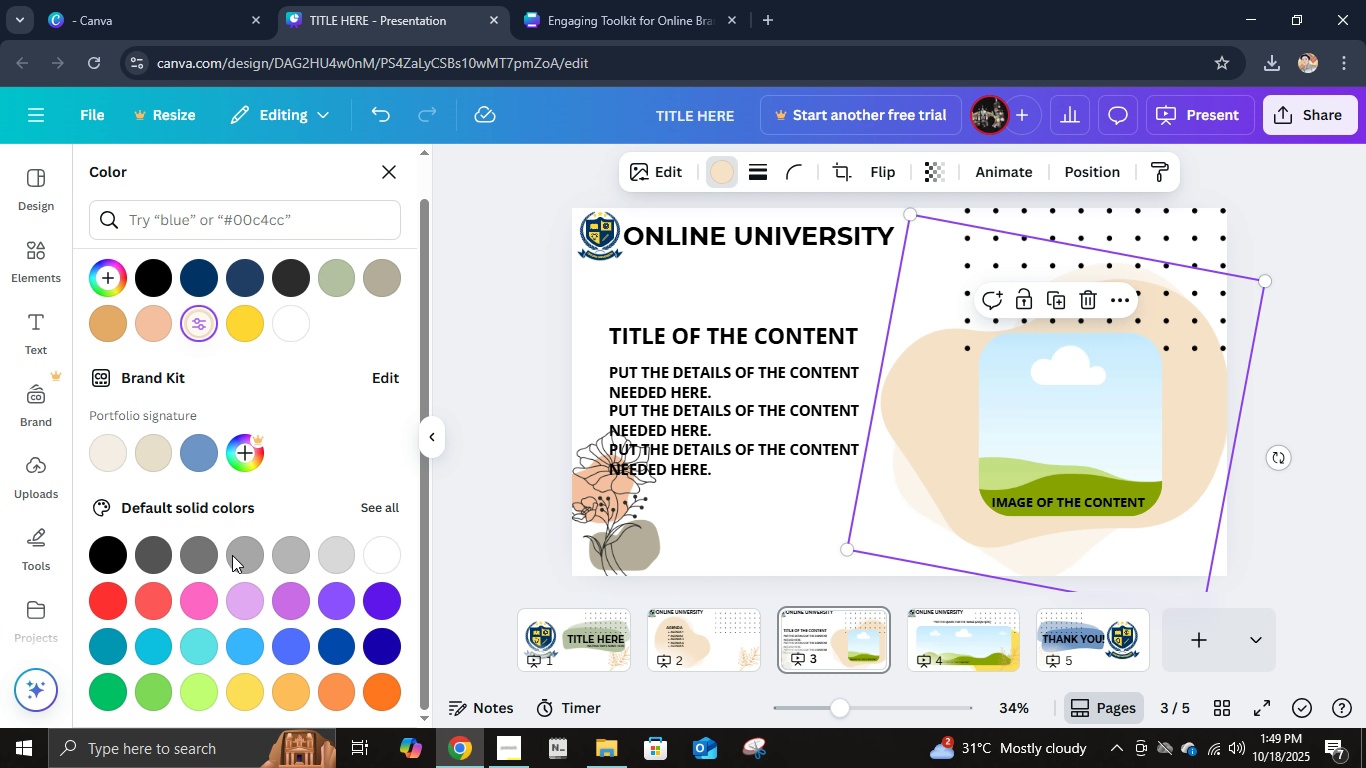 
left_click([248, 691])
 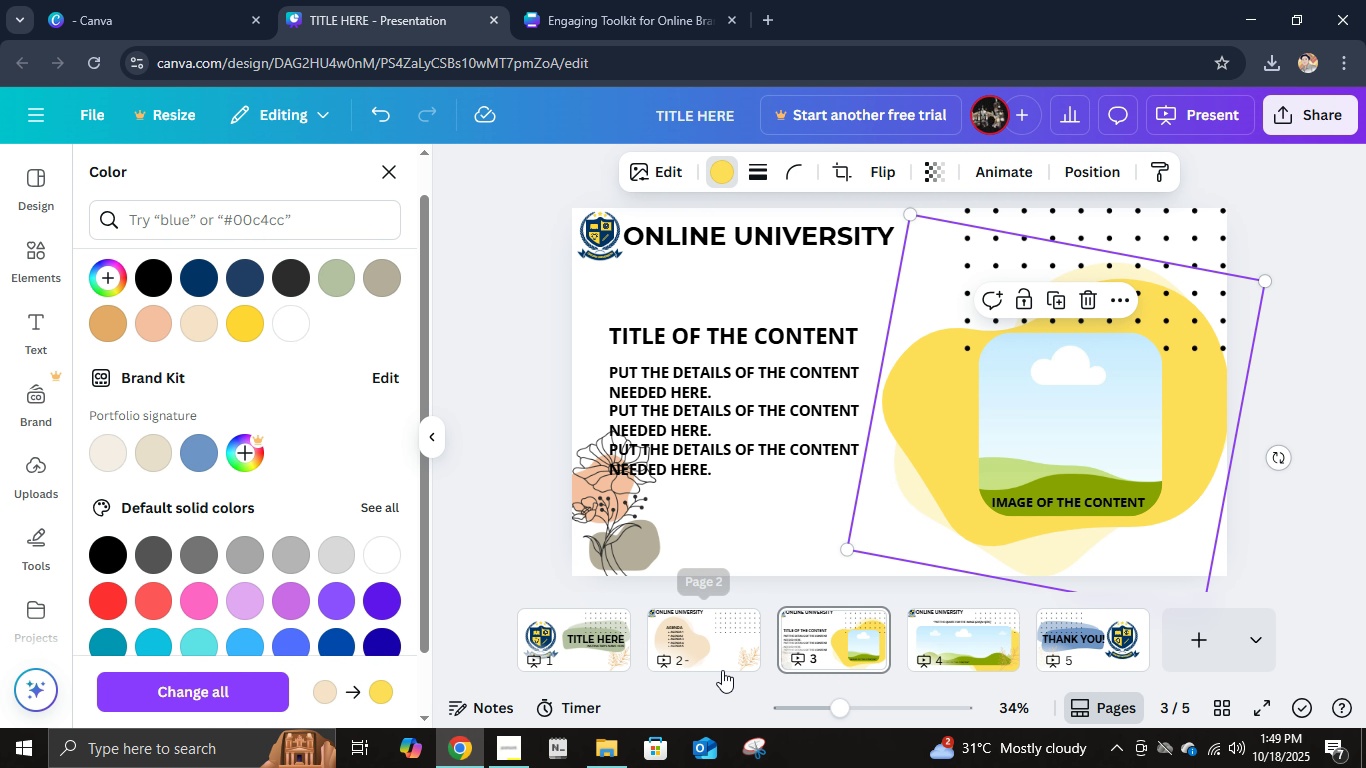 
left_click([720, 670])
 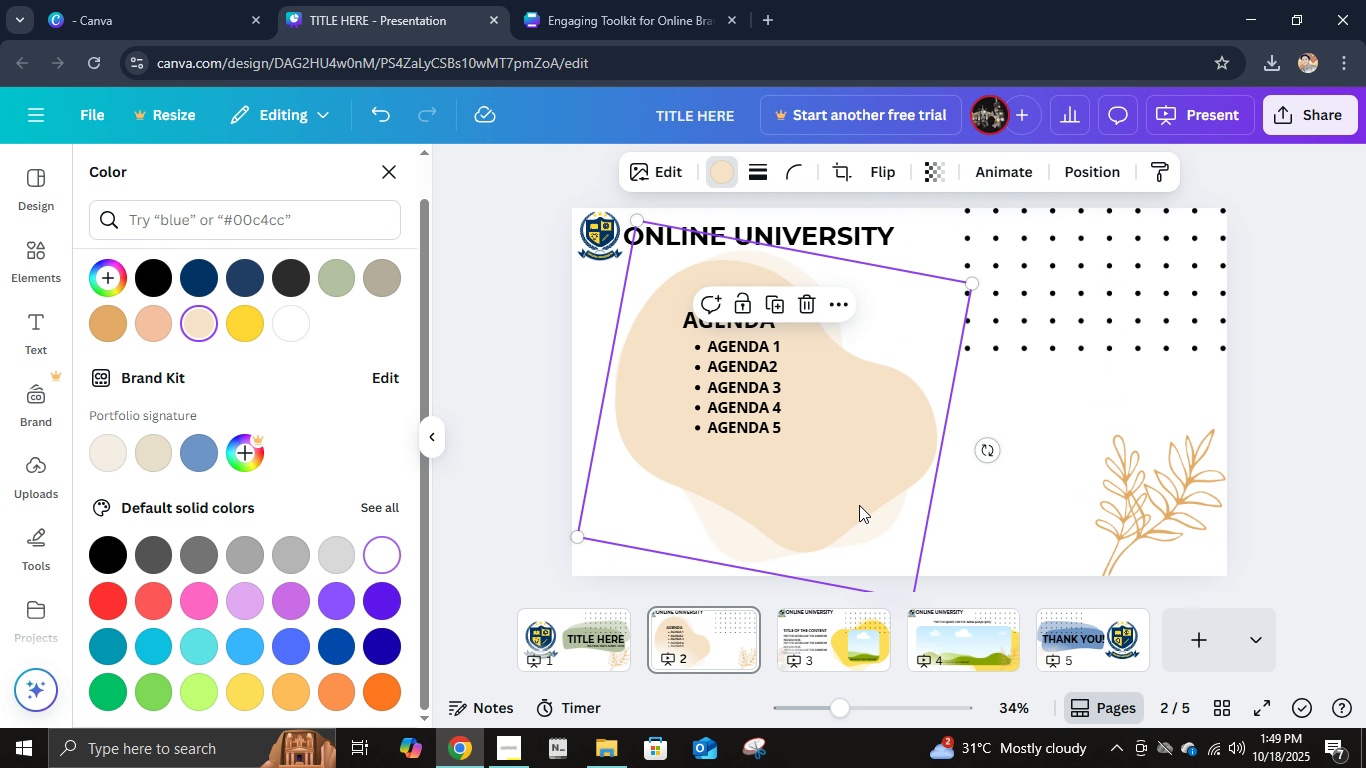 
left_click([859, 505])
 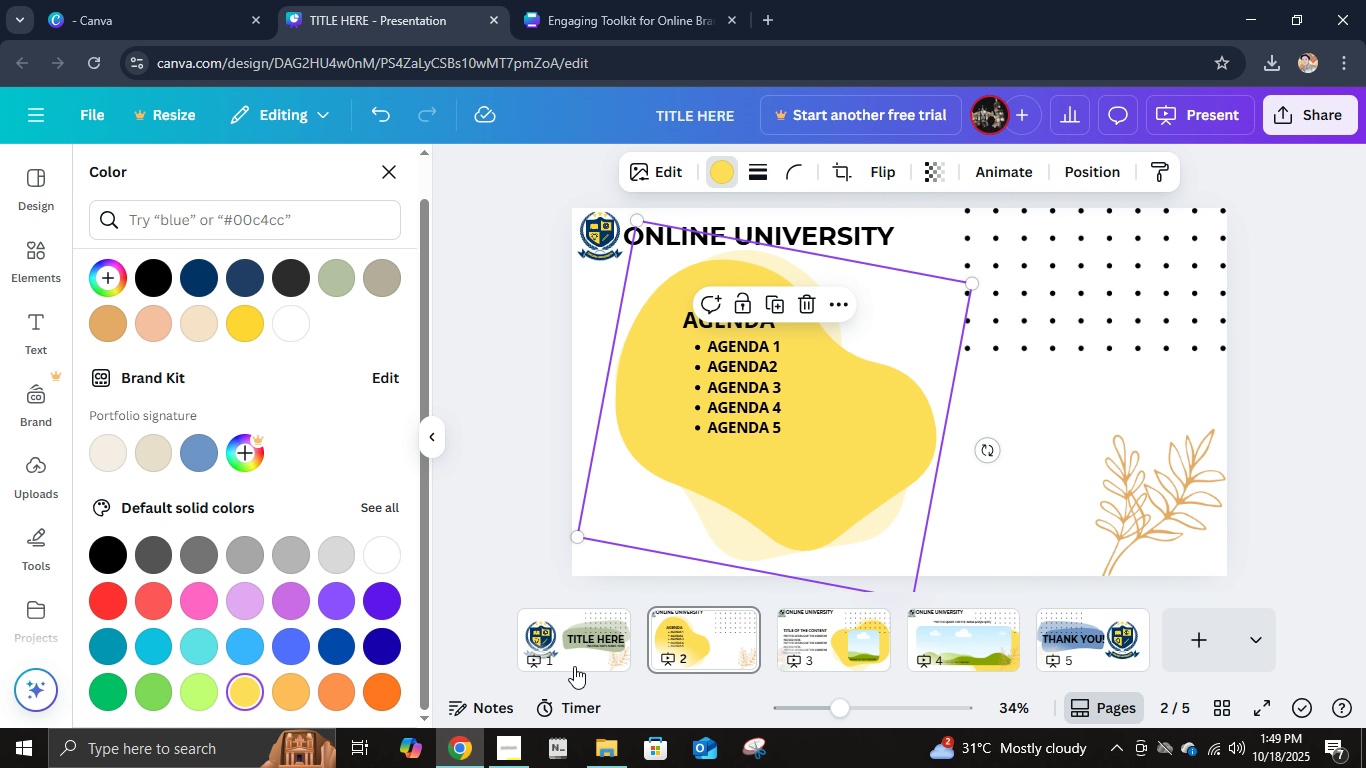 
left_click([594, 658])
 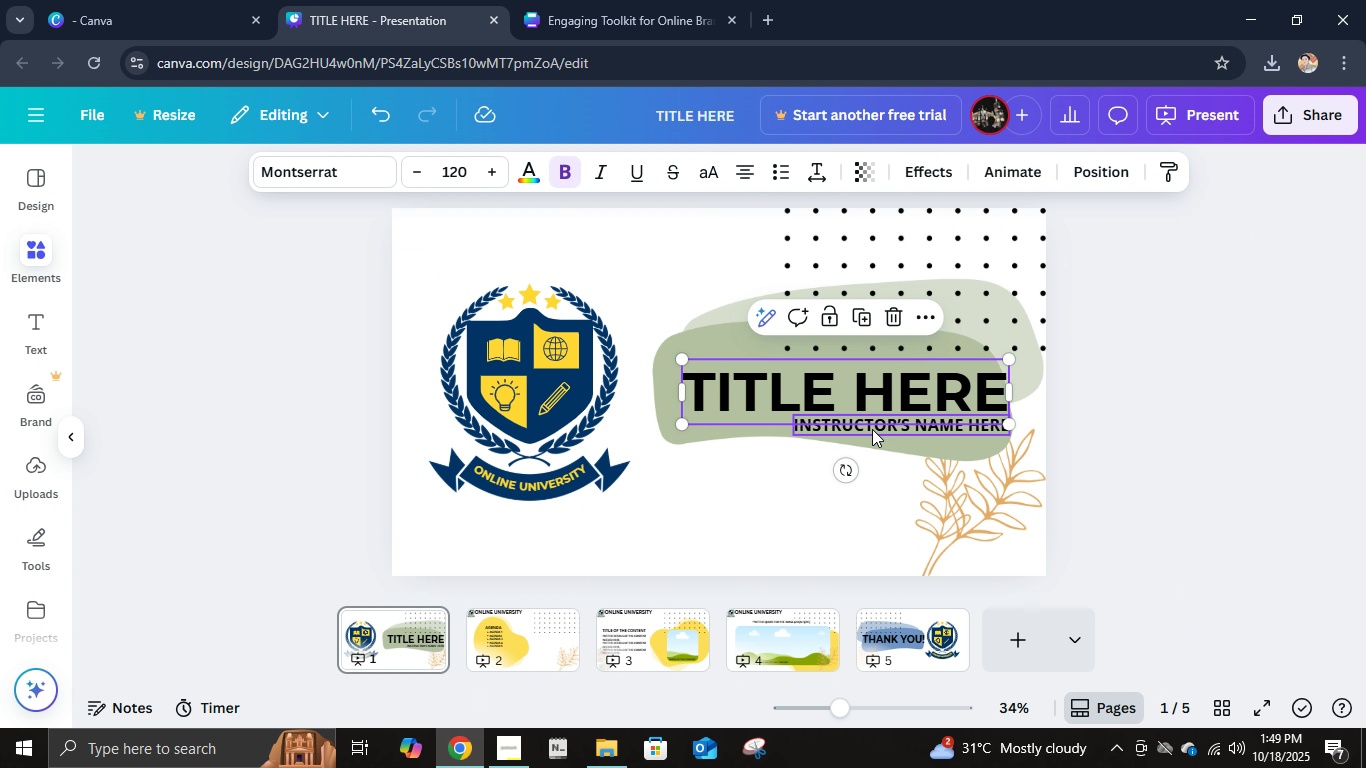 
left_click([872, 427])
 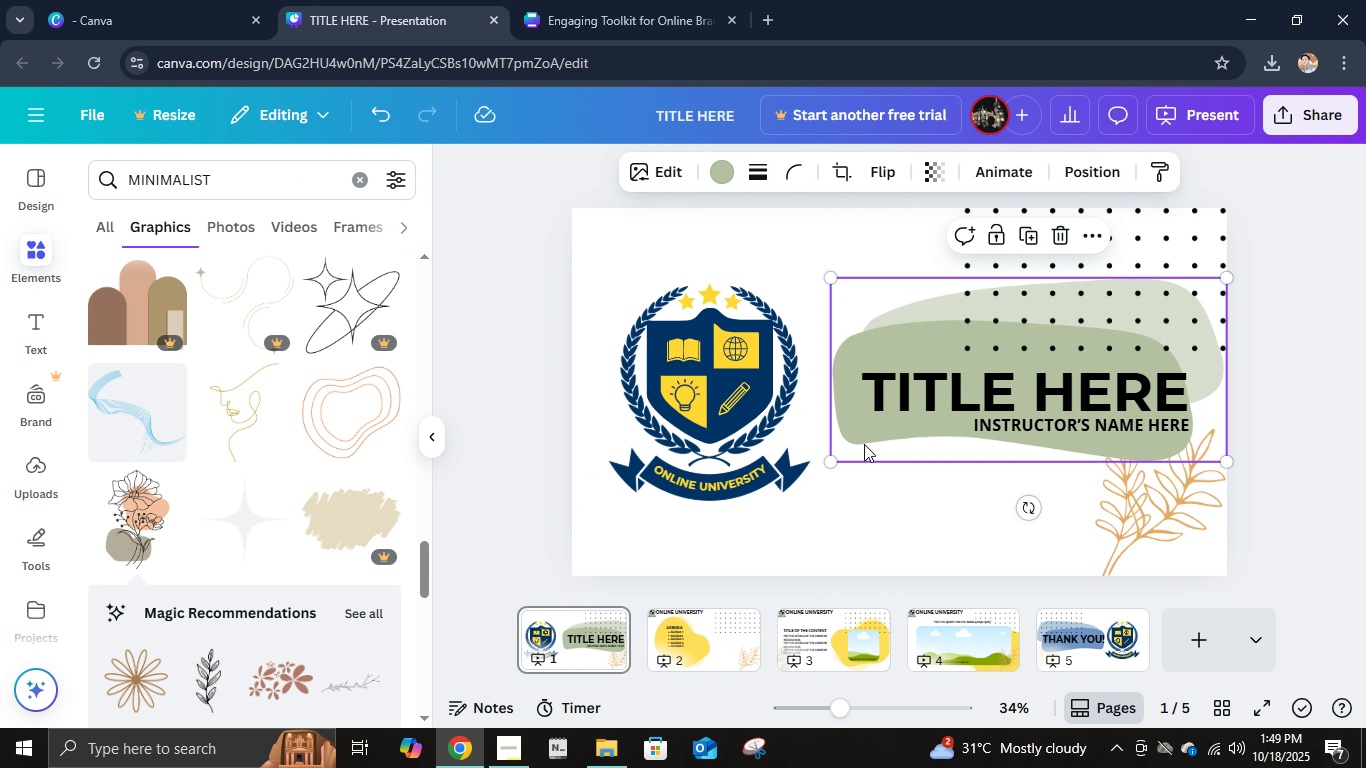 
left_click([864, 444])
 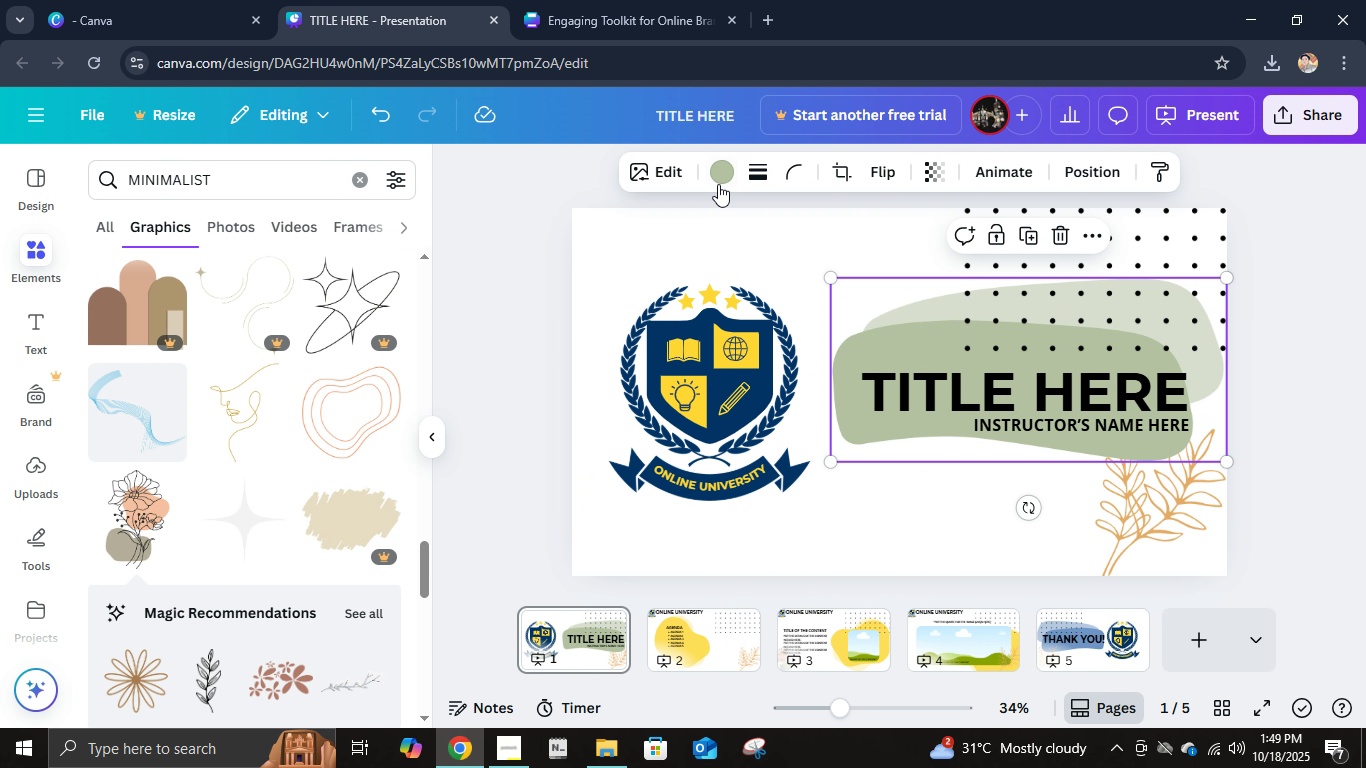 
left_click([718, 177])
 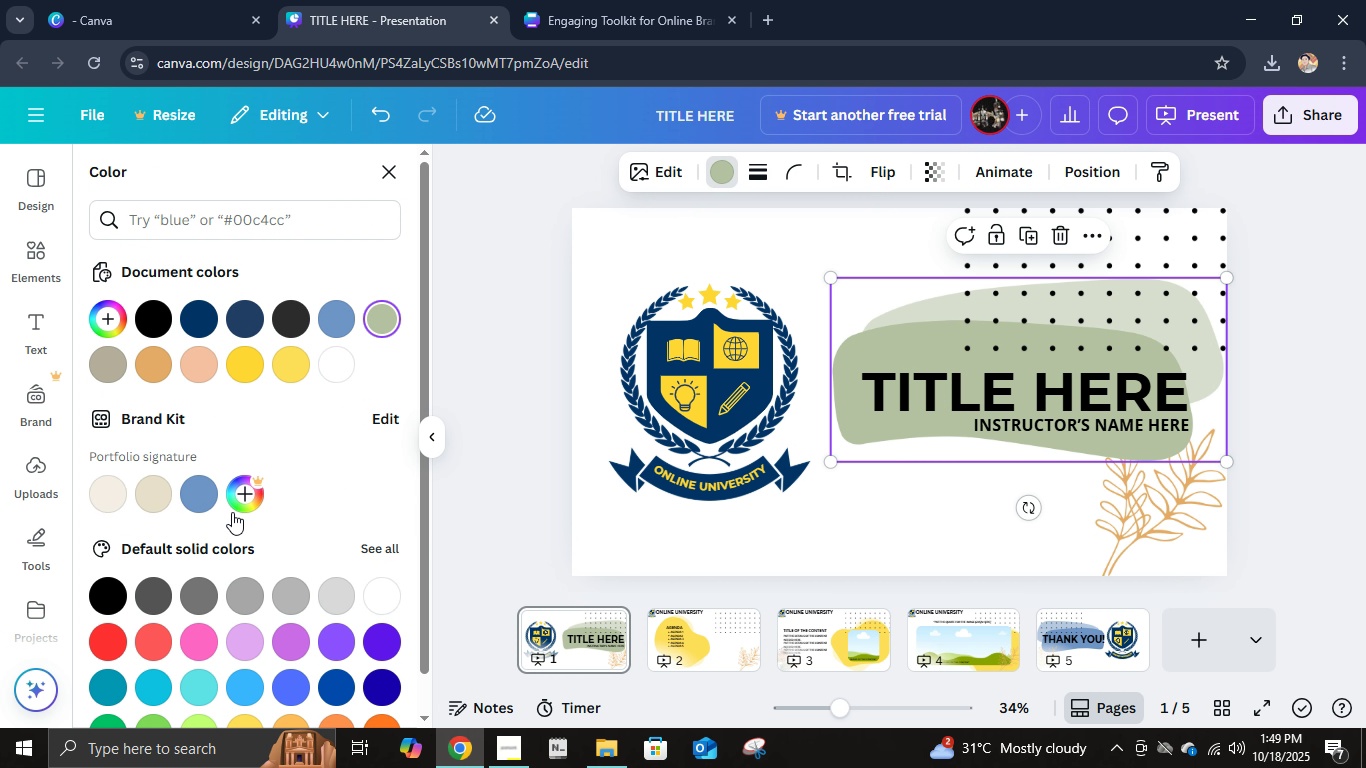 
left_click([206, 503])
 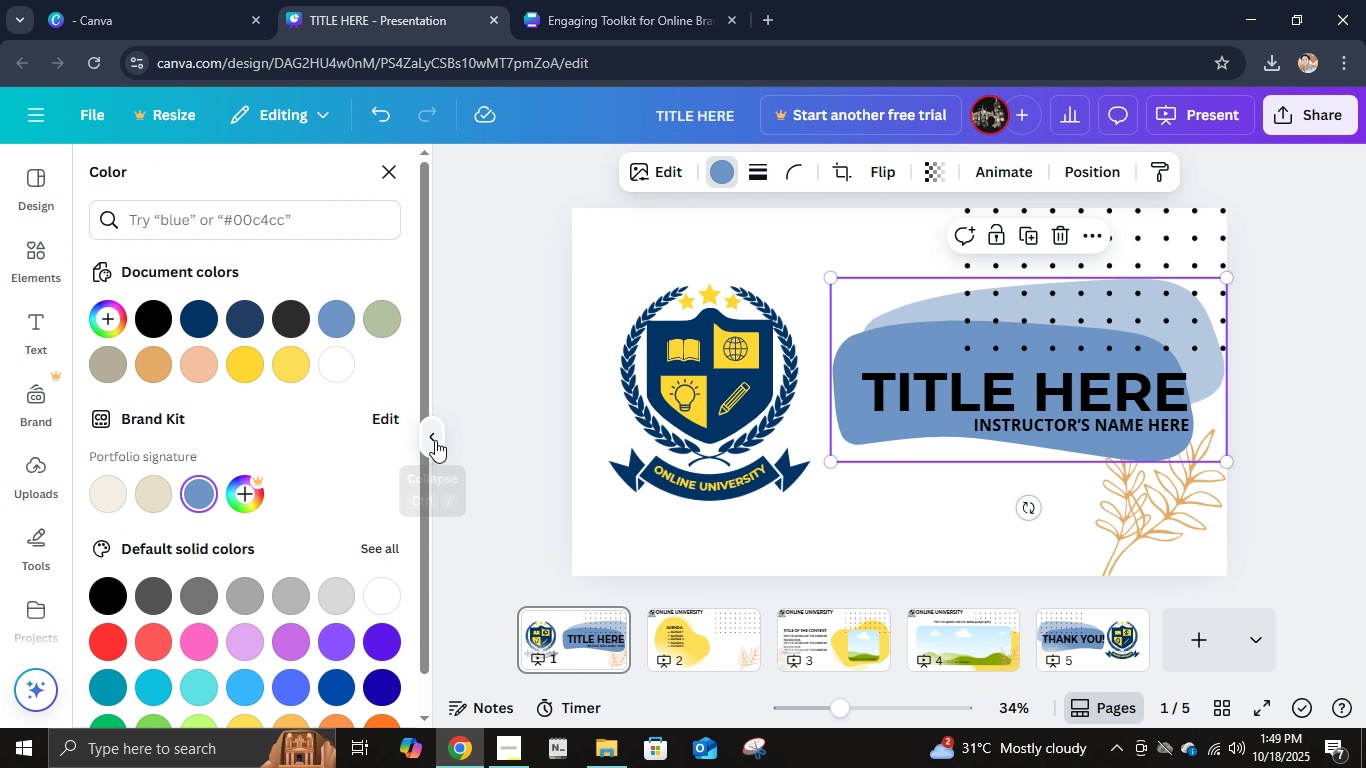 
left_click([435, 440])
 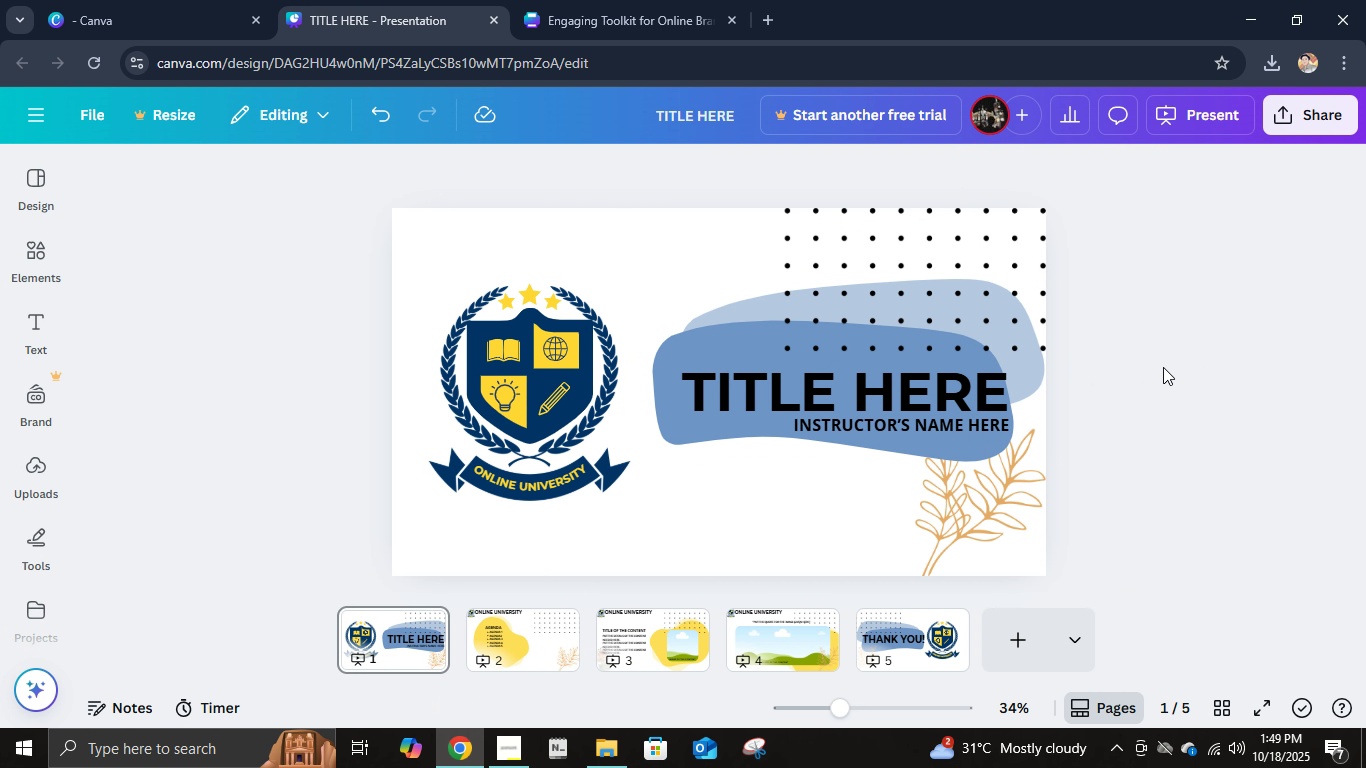 
left_click([1163, 367])
 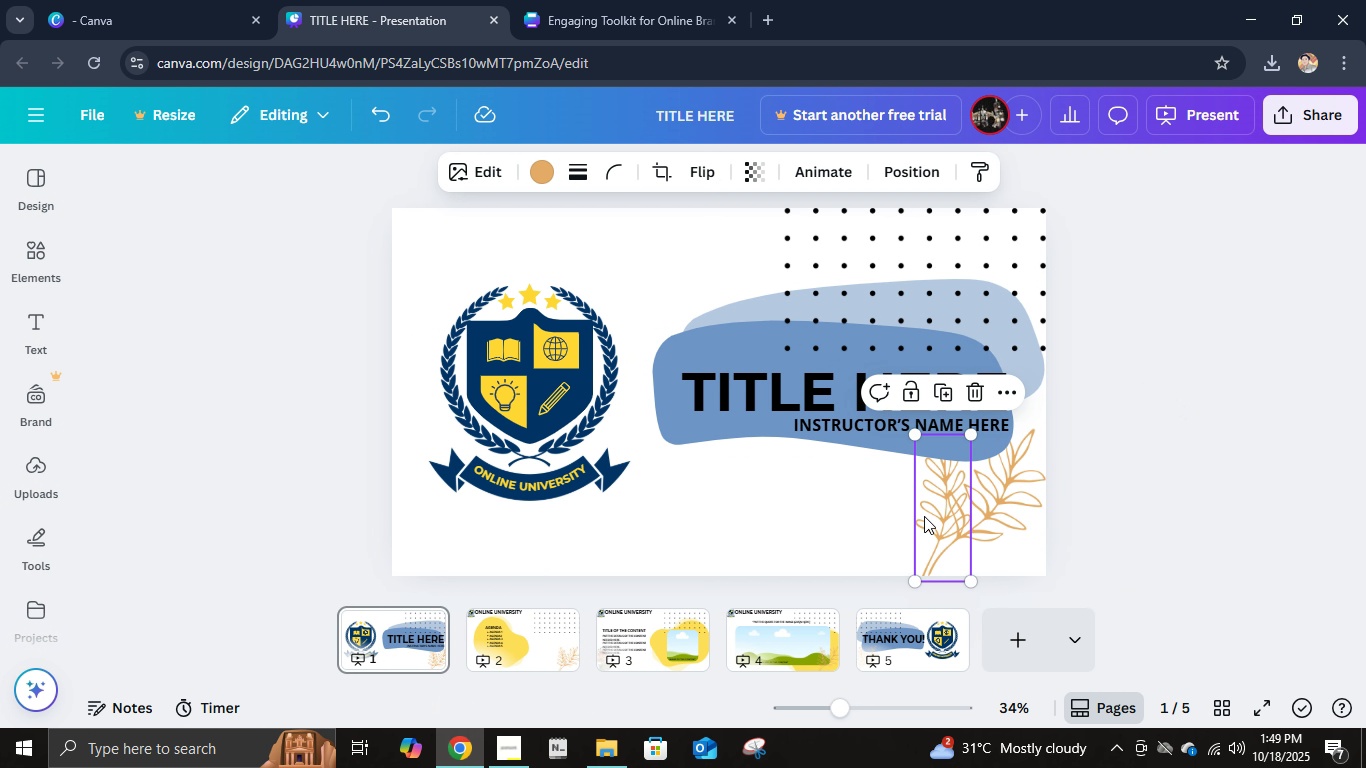 
left_click([924, 516])
 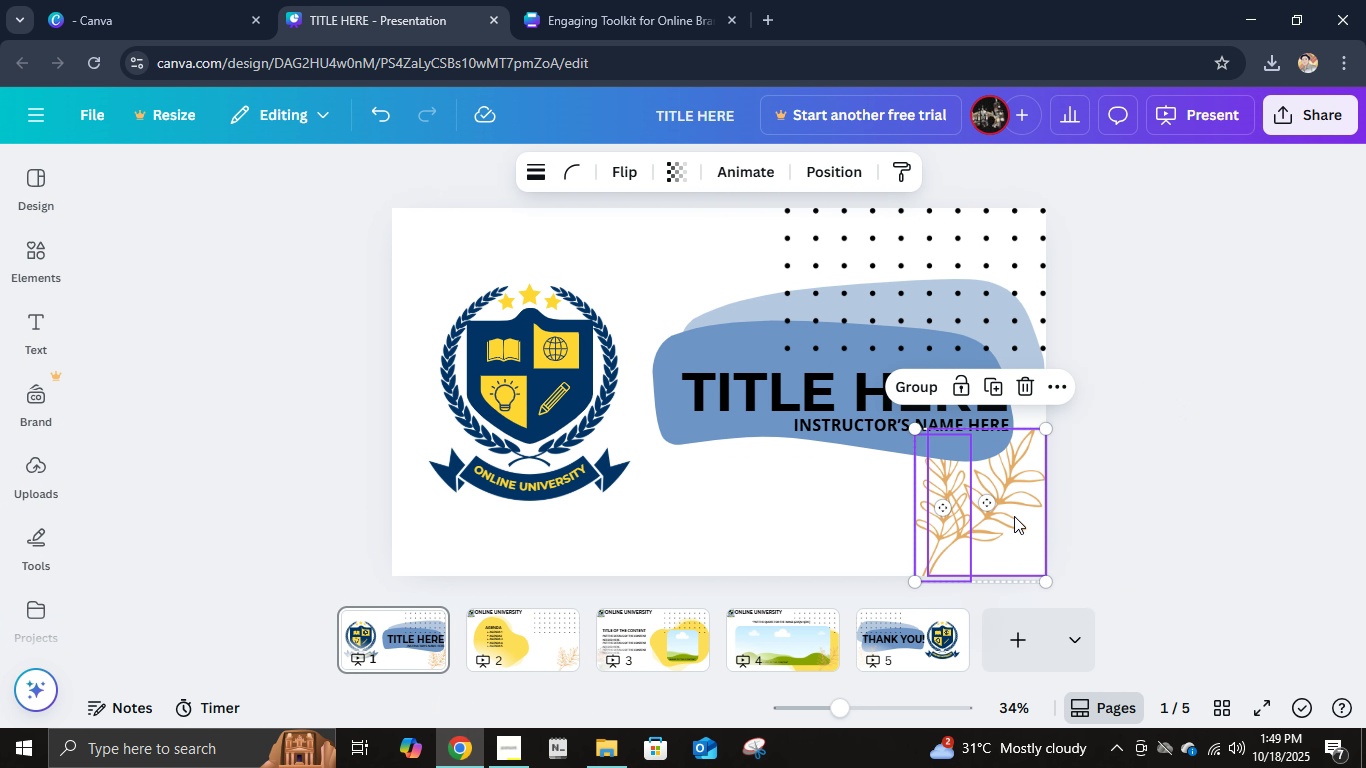 
hold_key(key=ShiftLeft, duration=0.67)
left_click([1014, 516])
 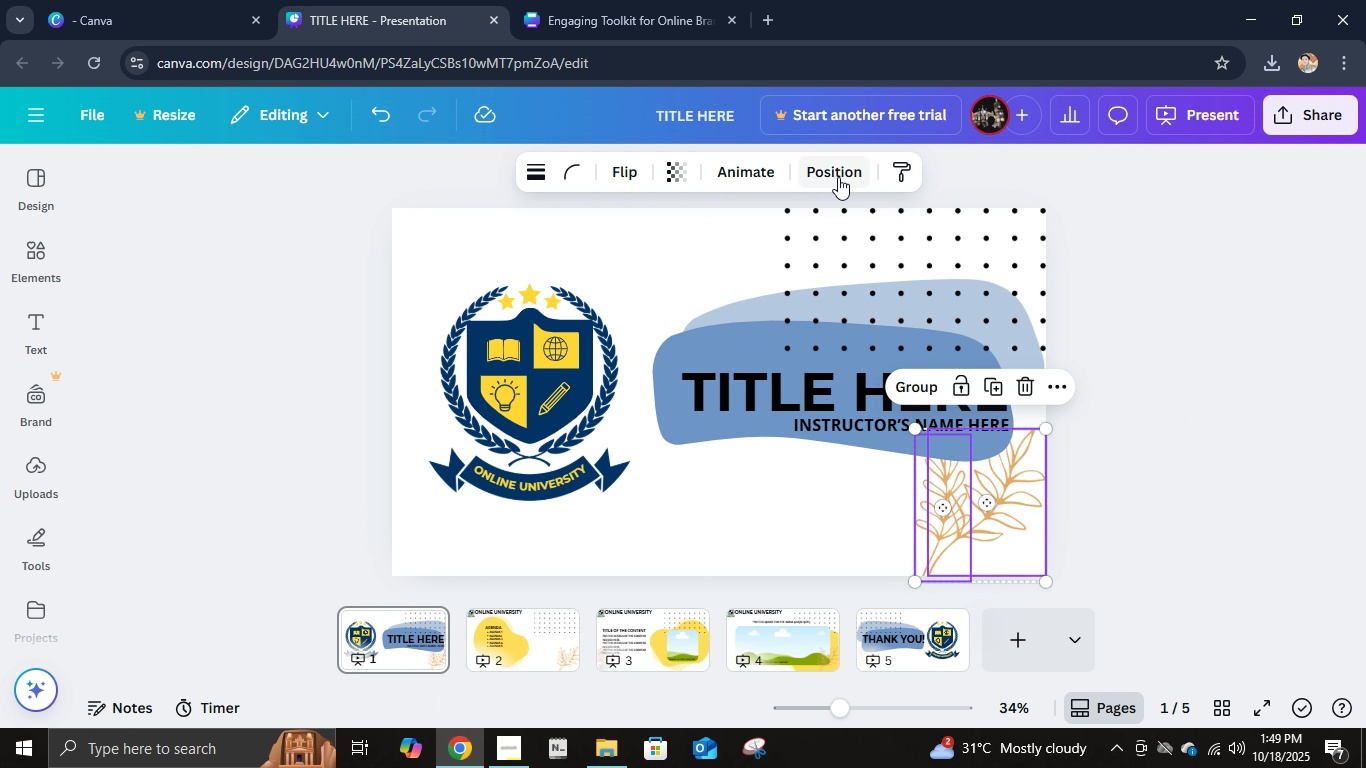 
double_click([837, 177])
 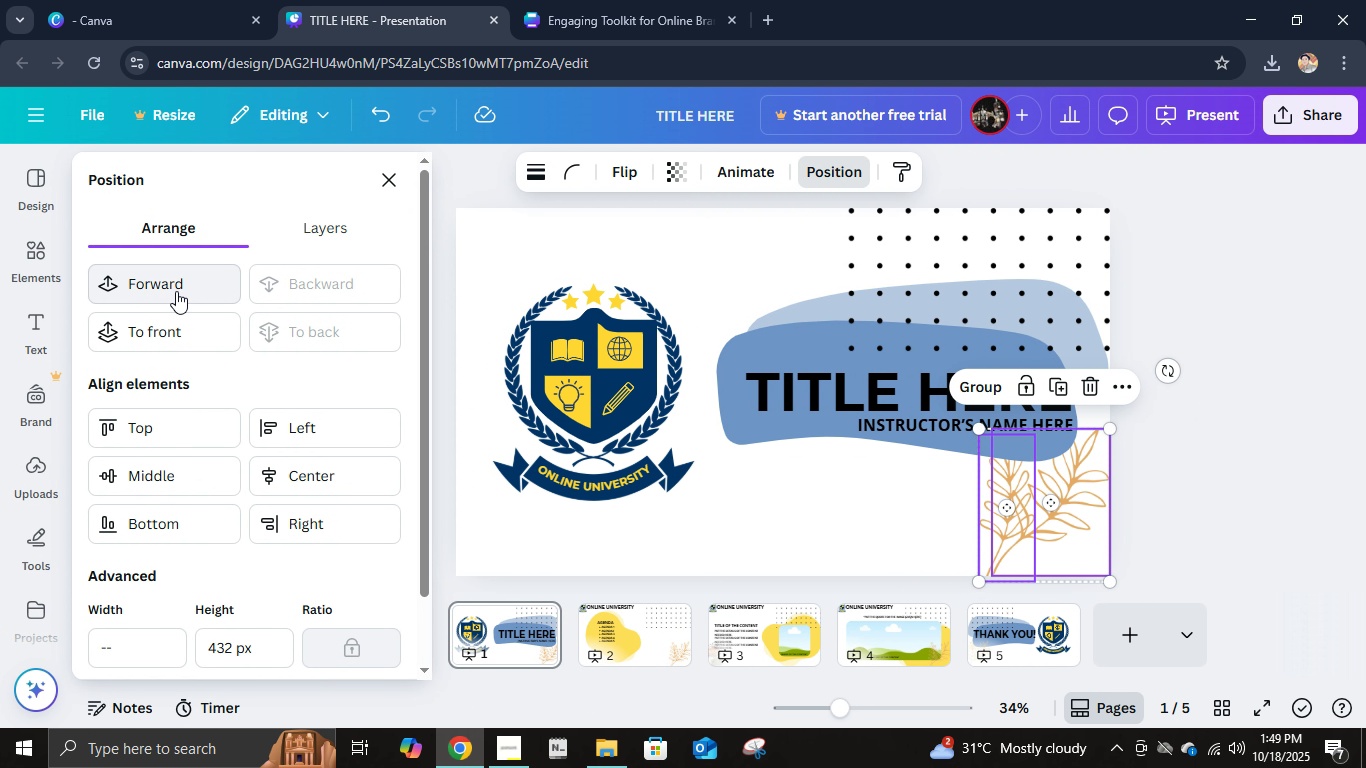 
left_click([176, 291])
 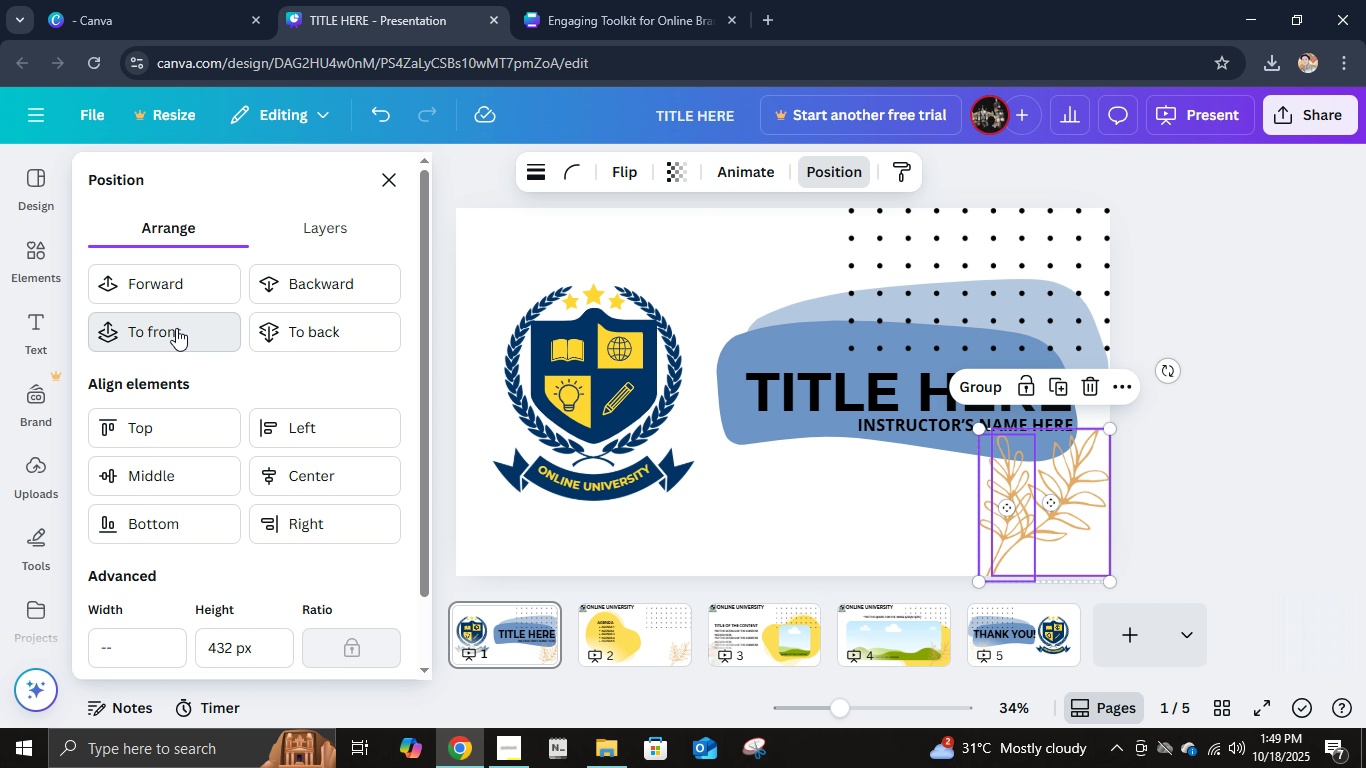 
left_click([176, 328])
 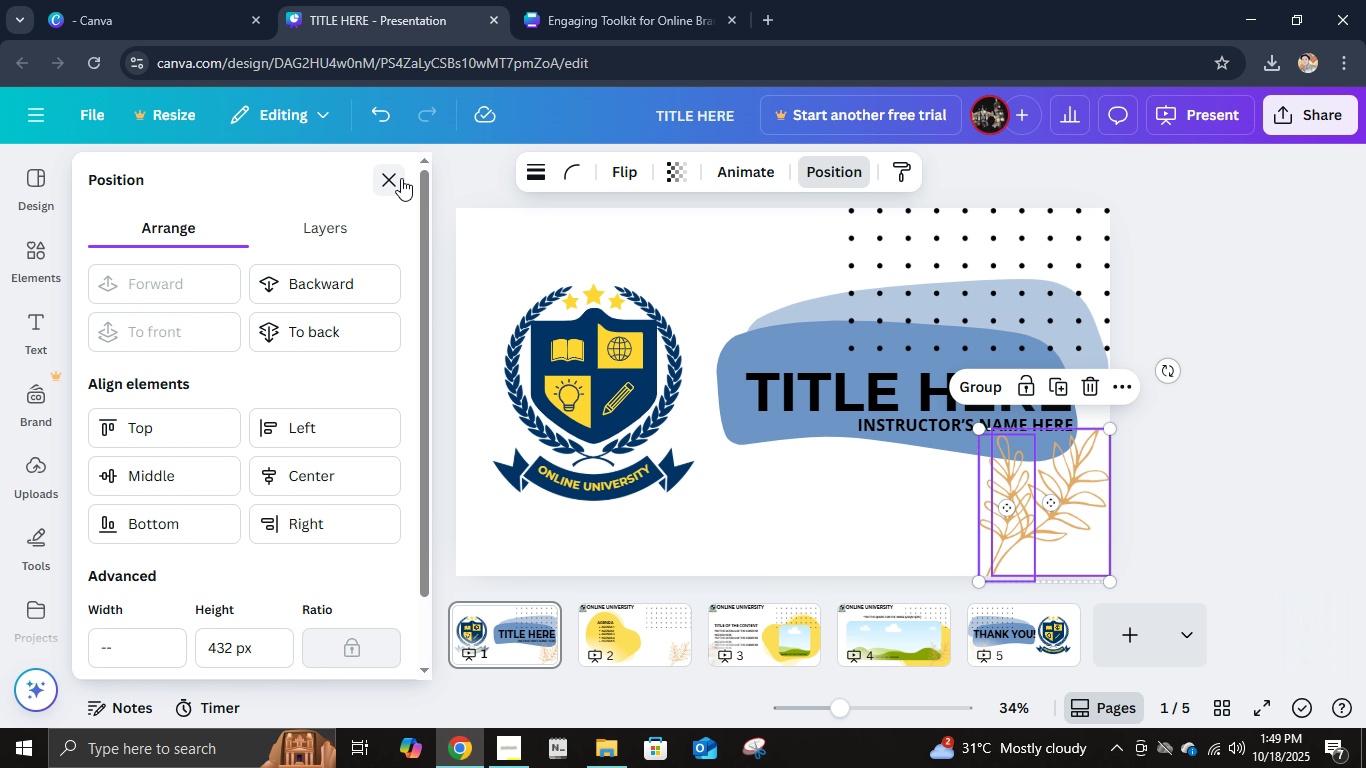 
left_click([401, 178])
 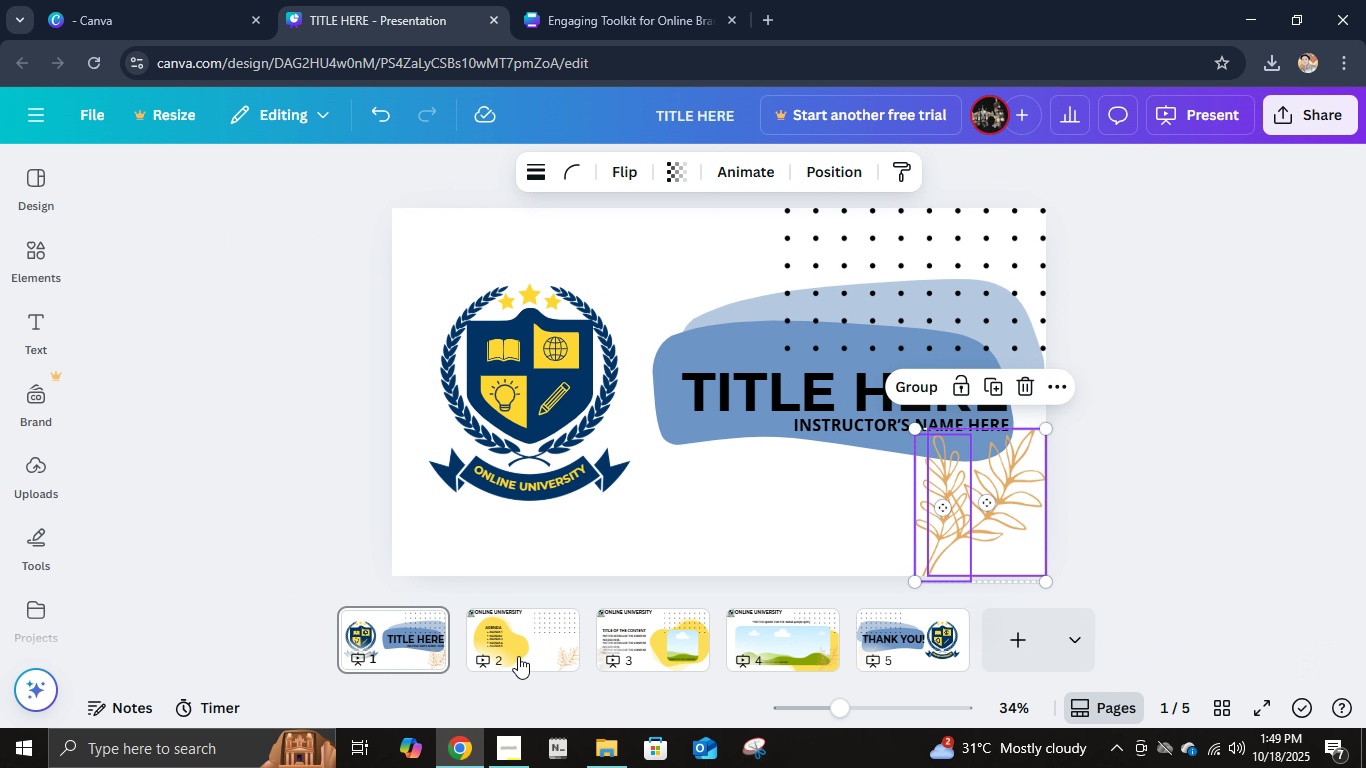 
left_click([518, 656])
 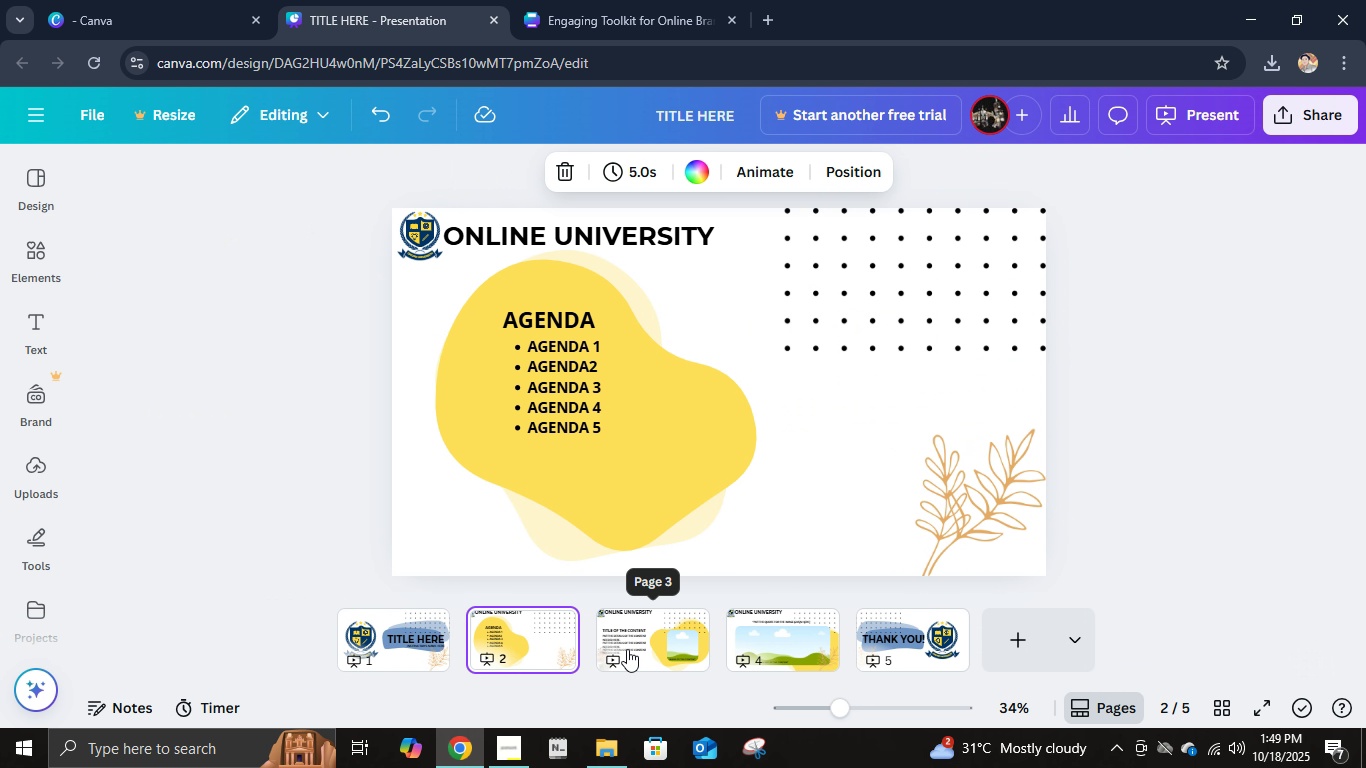 
left_click([627, 649])
 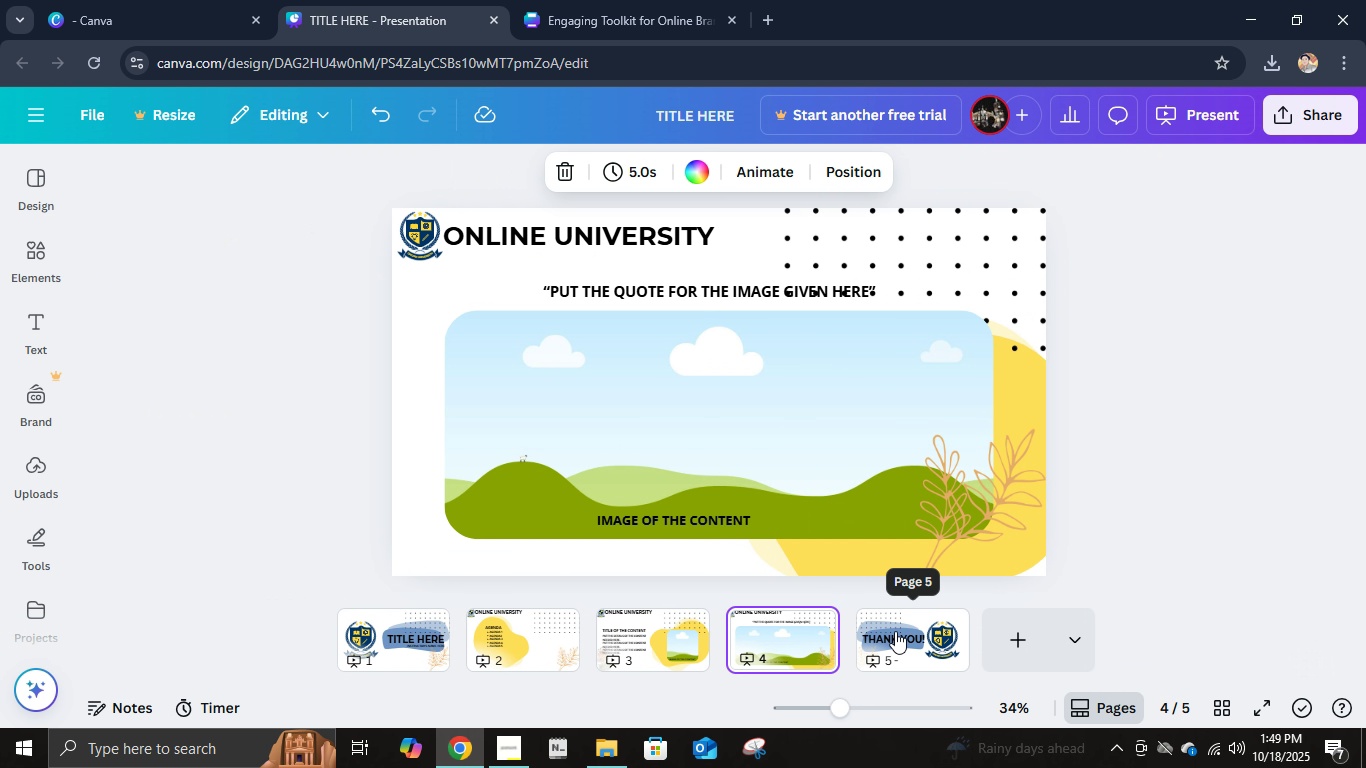 
left_click([895, 631])
 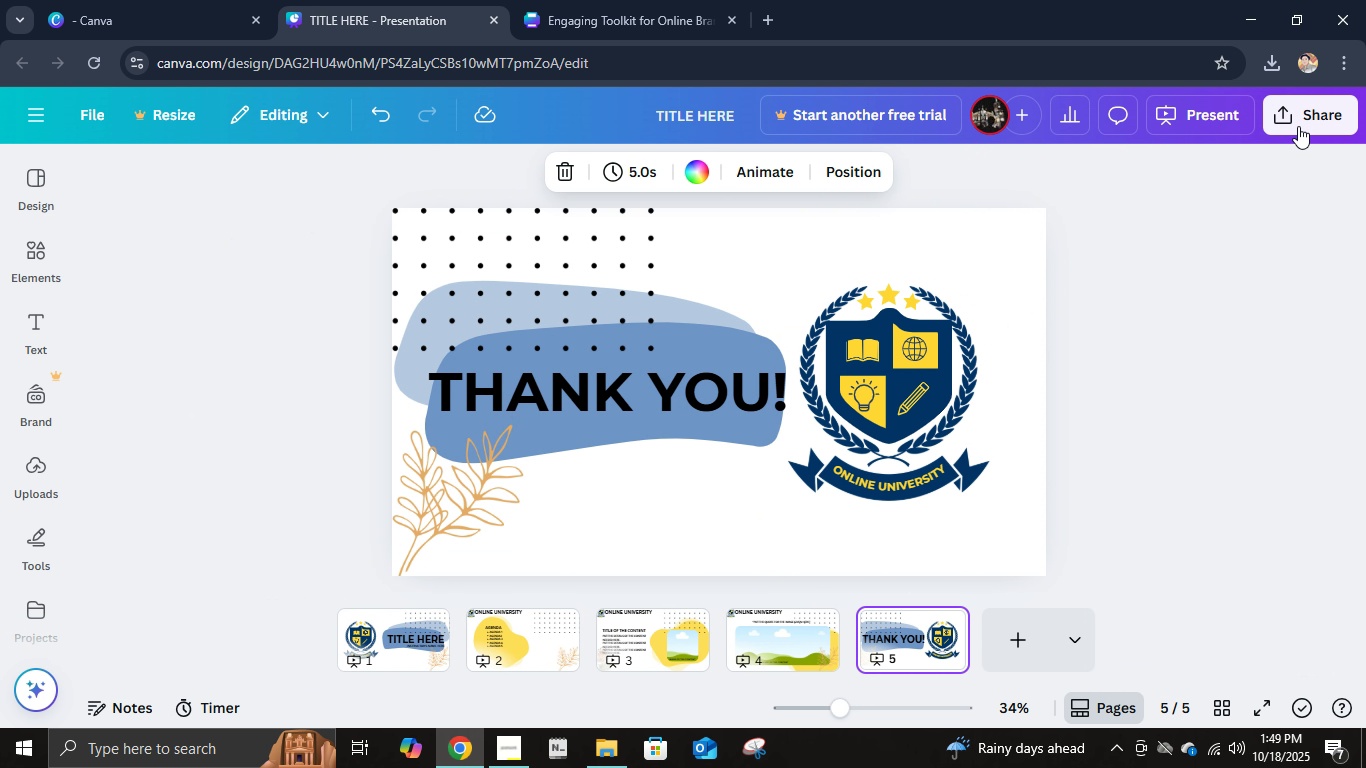 
left_click([1328, 118])
 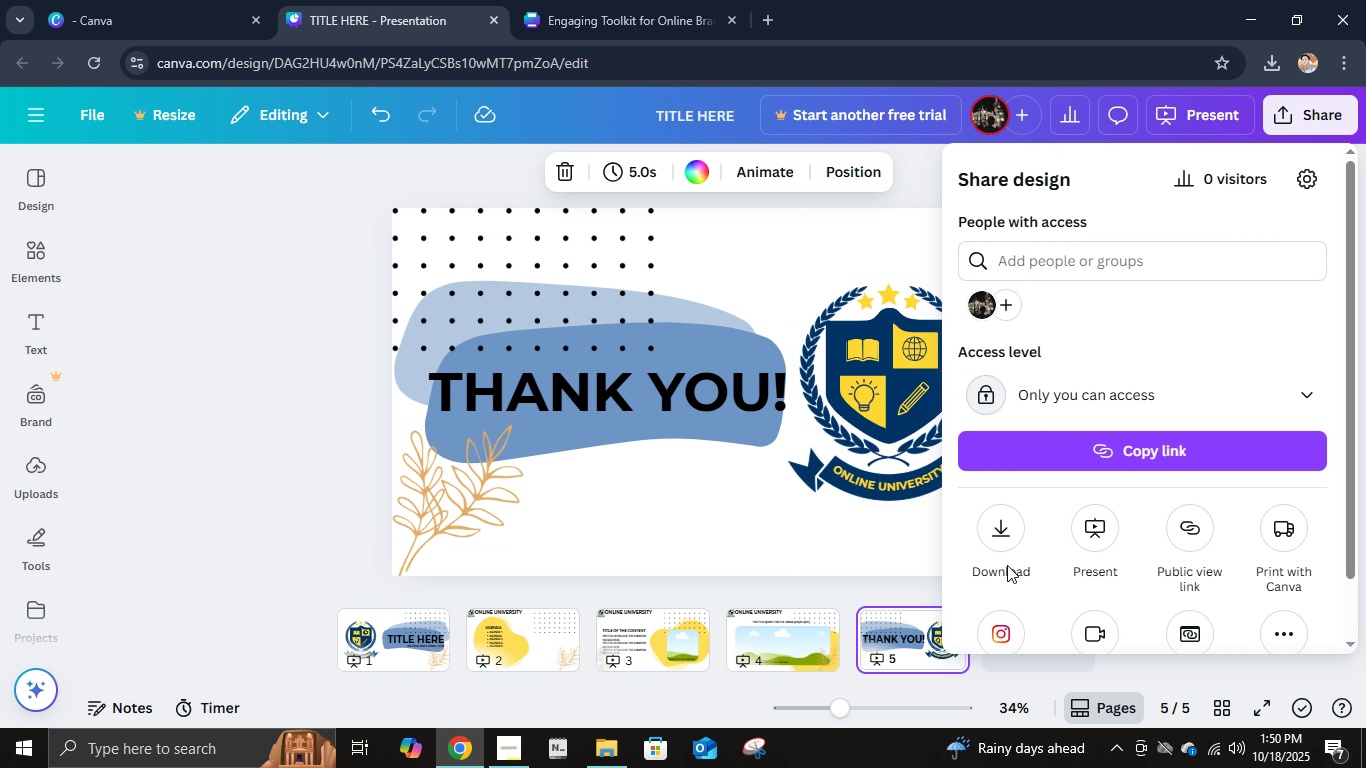 
left_click([1011, 545])
 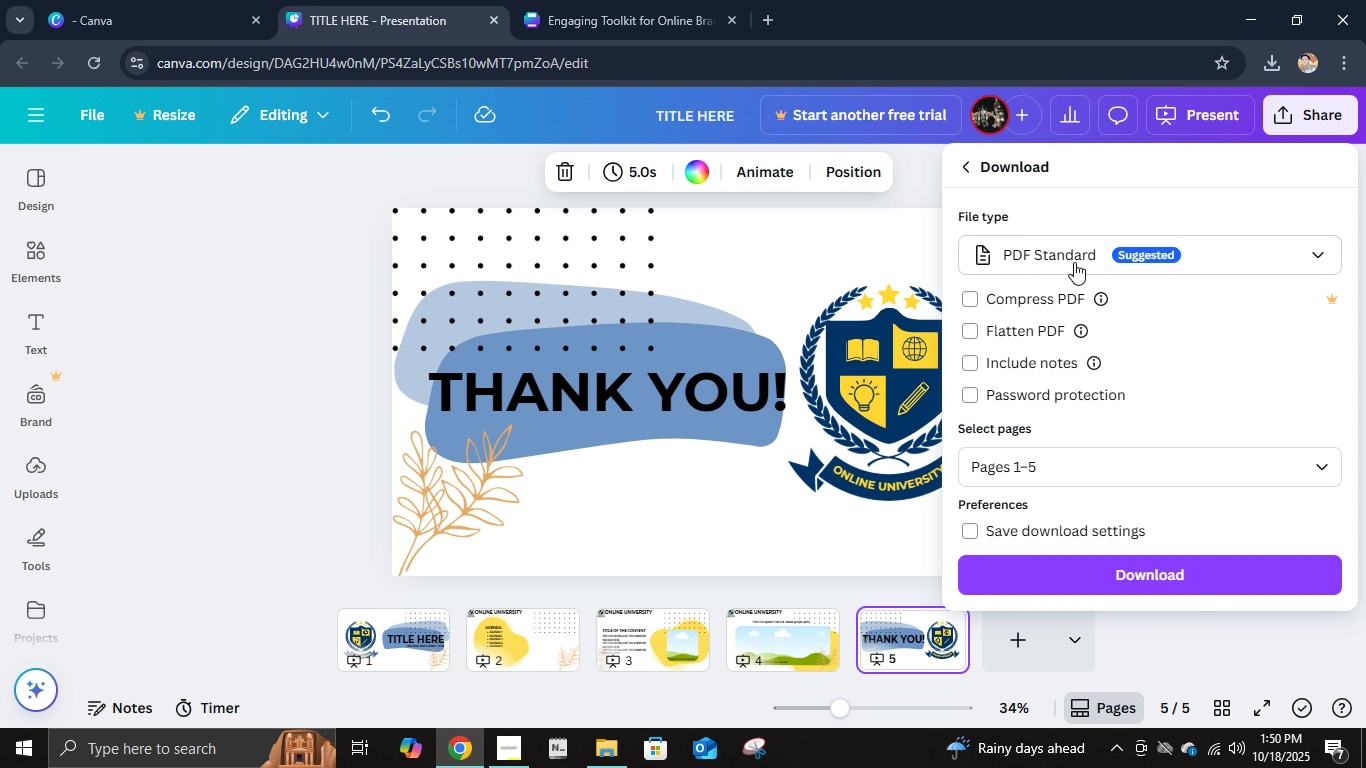 
left_click([1074, 262])
 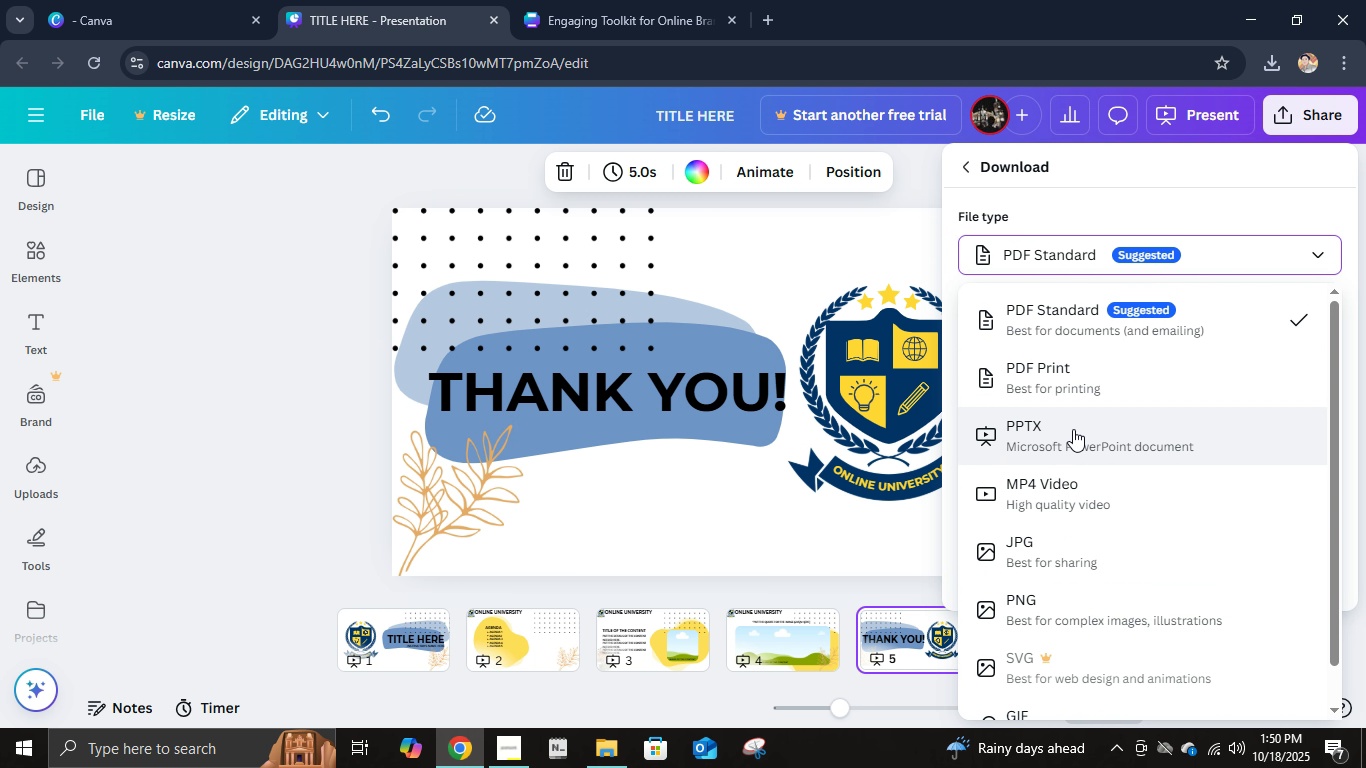 
left_click([1073, 429])
 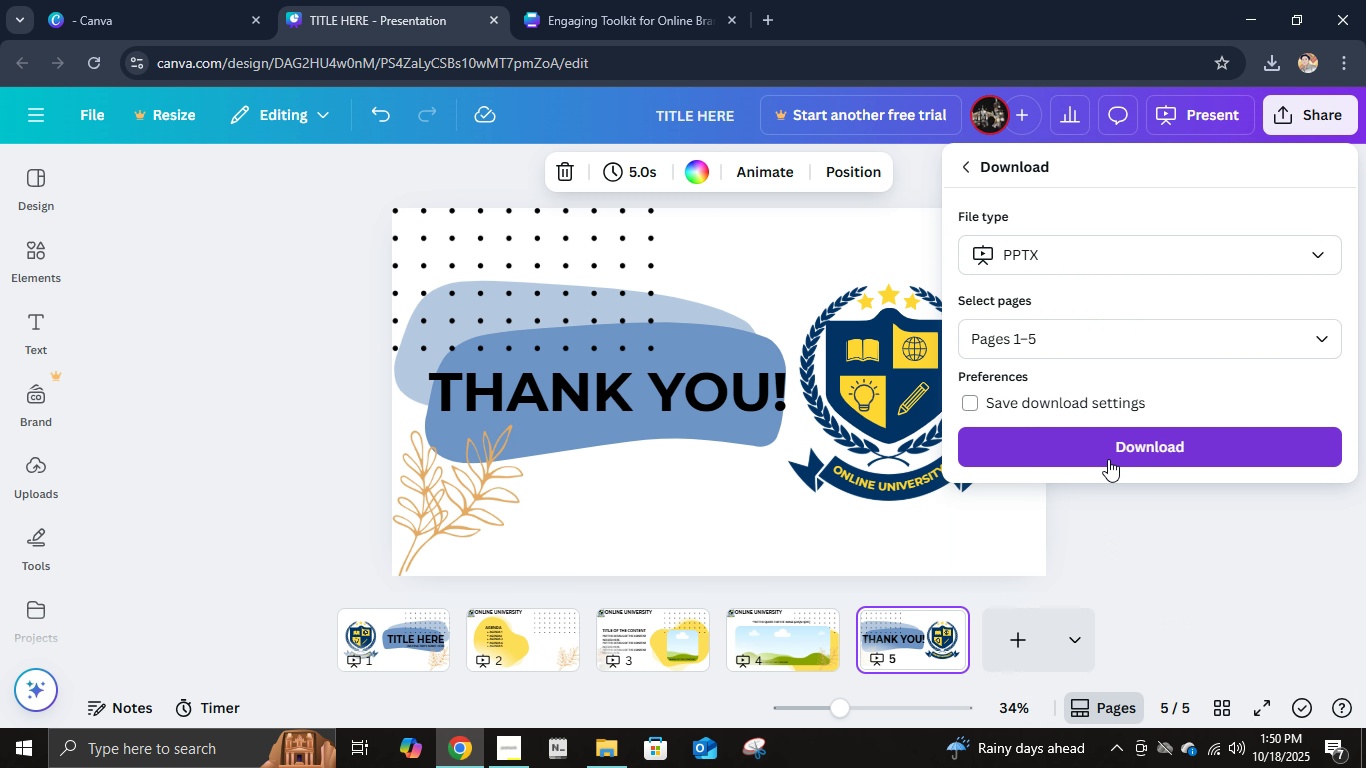 
left_click([1108, 459])
 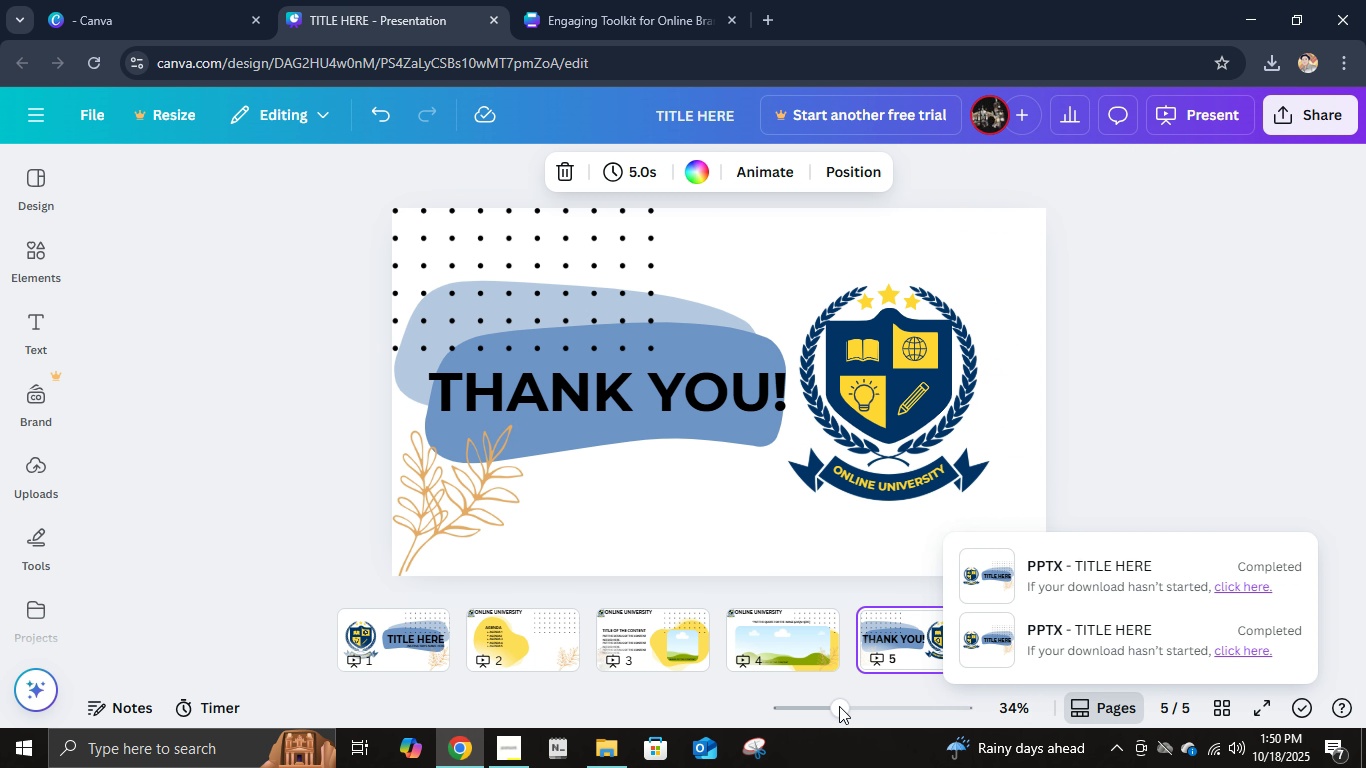 
left_click([519, 746])